 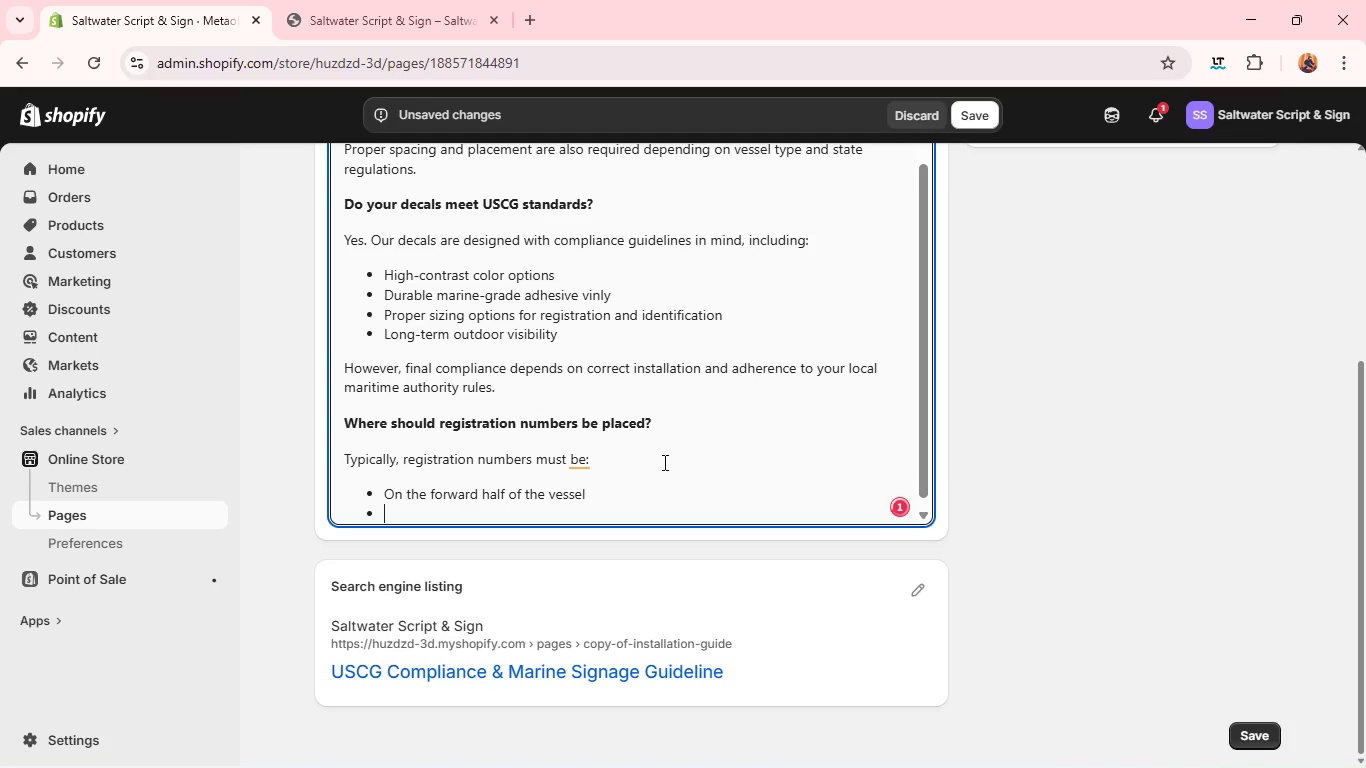 
hold_key(key=ShiftLeft, duration=0.52)
 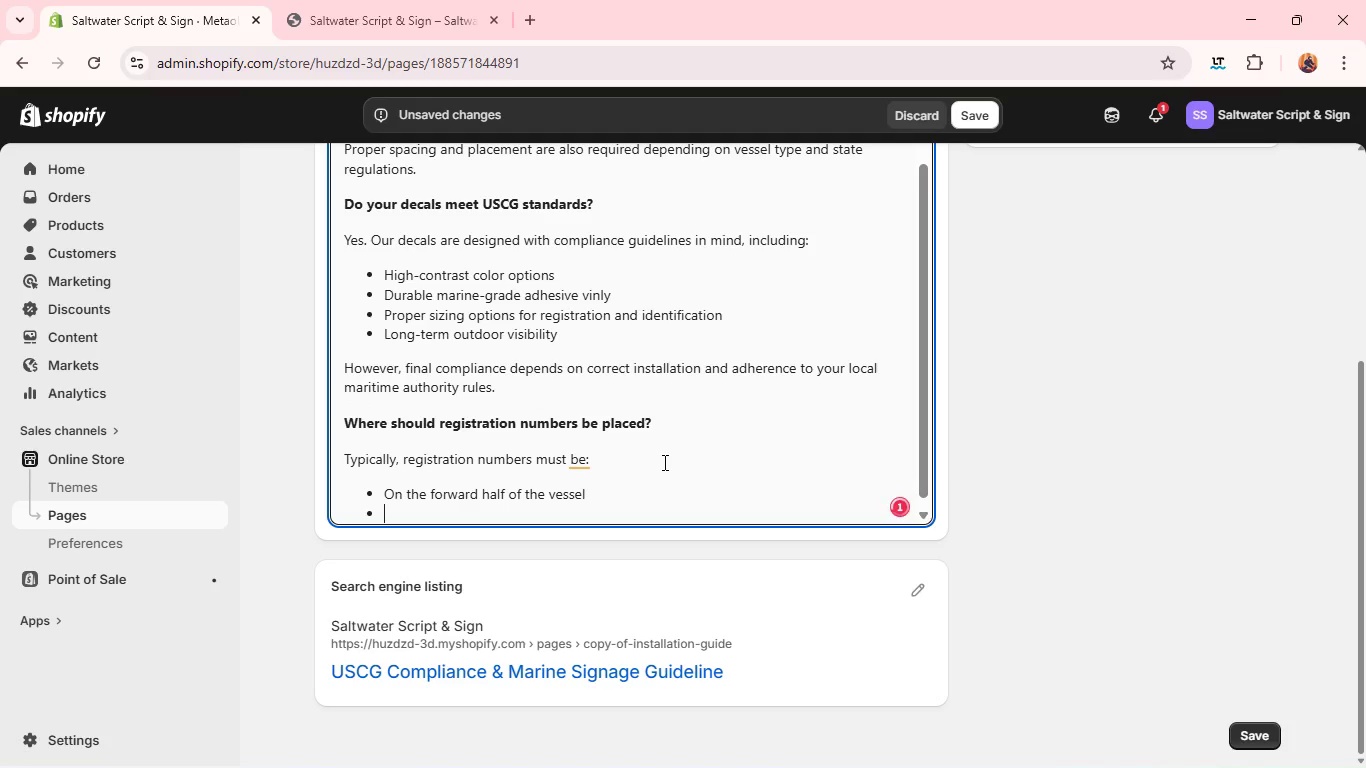 
type(On both sides of the bow)
 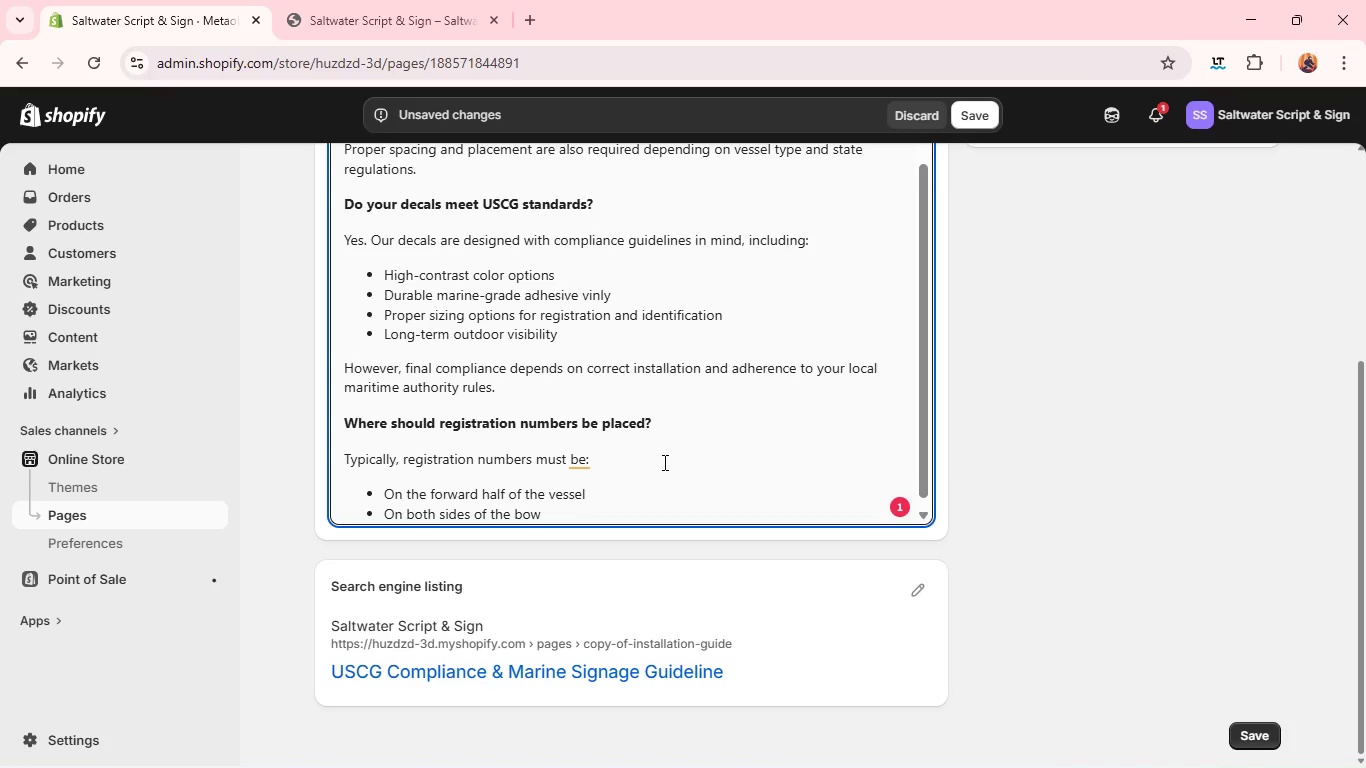 
wait(14.17)
 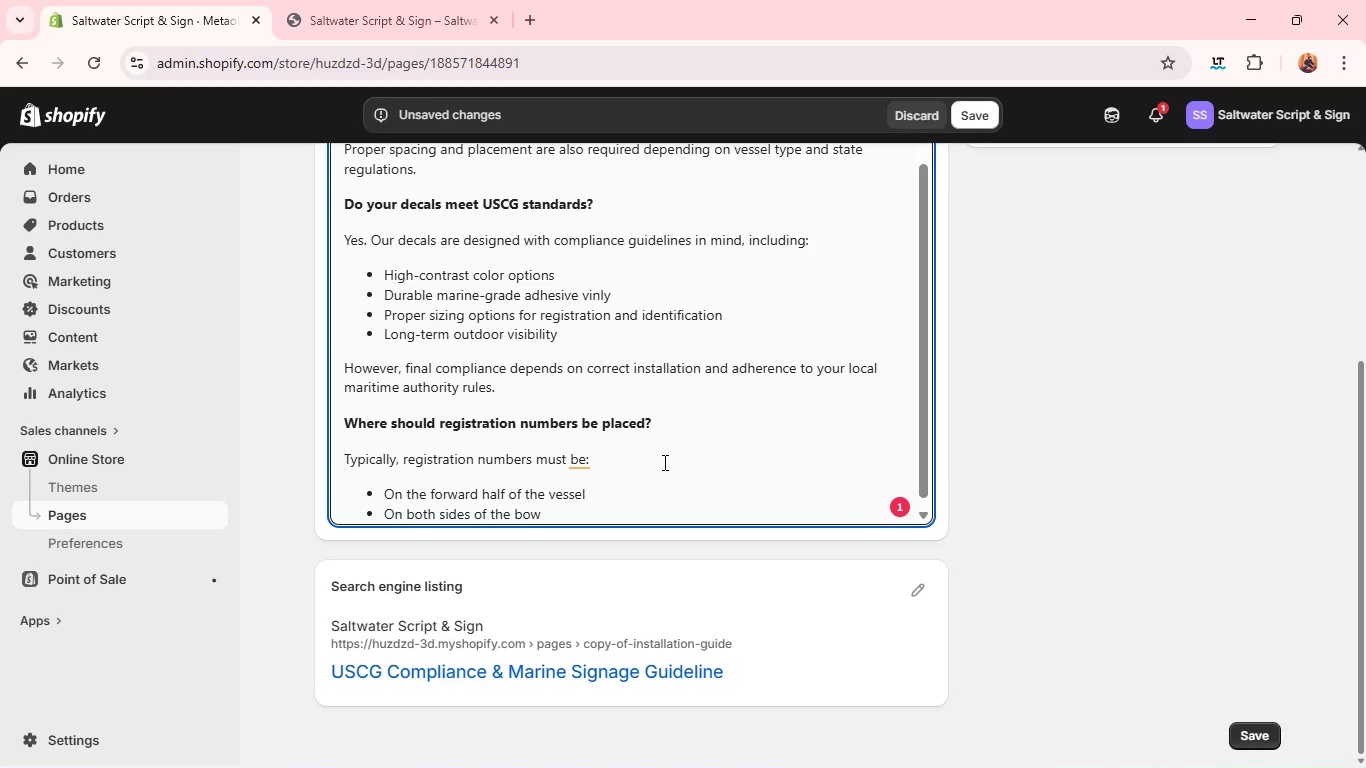 
key(Enter)
 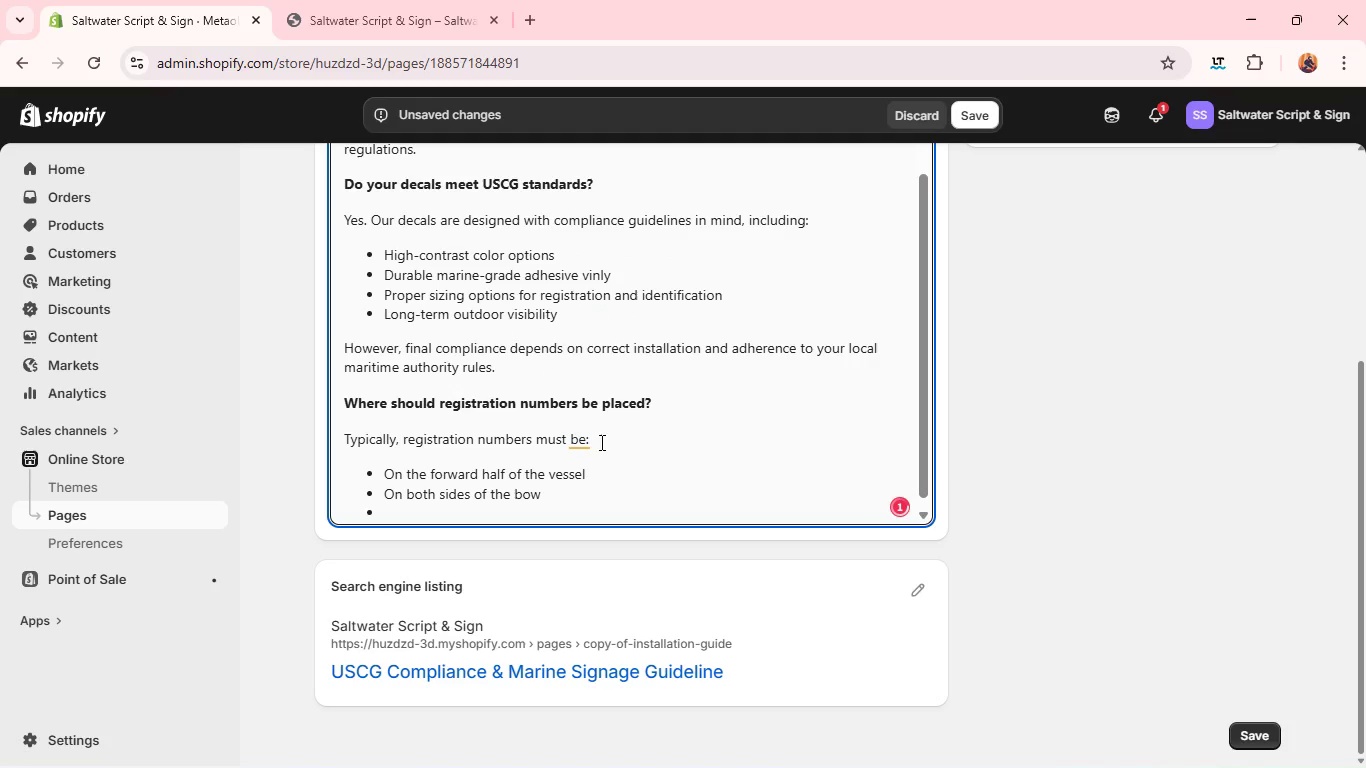 
left_click([588, 438])
 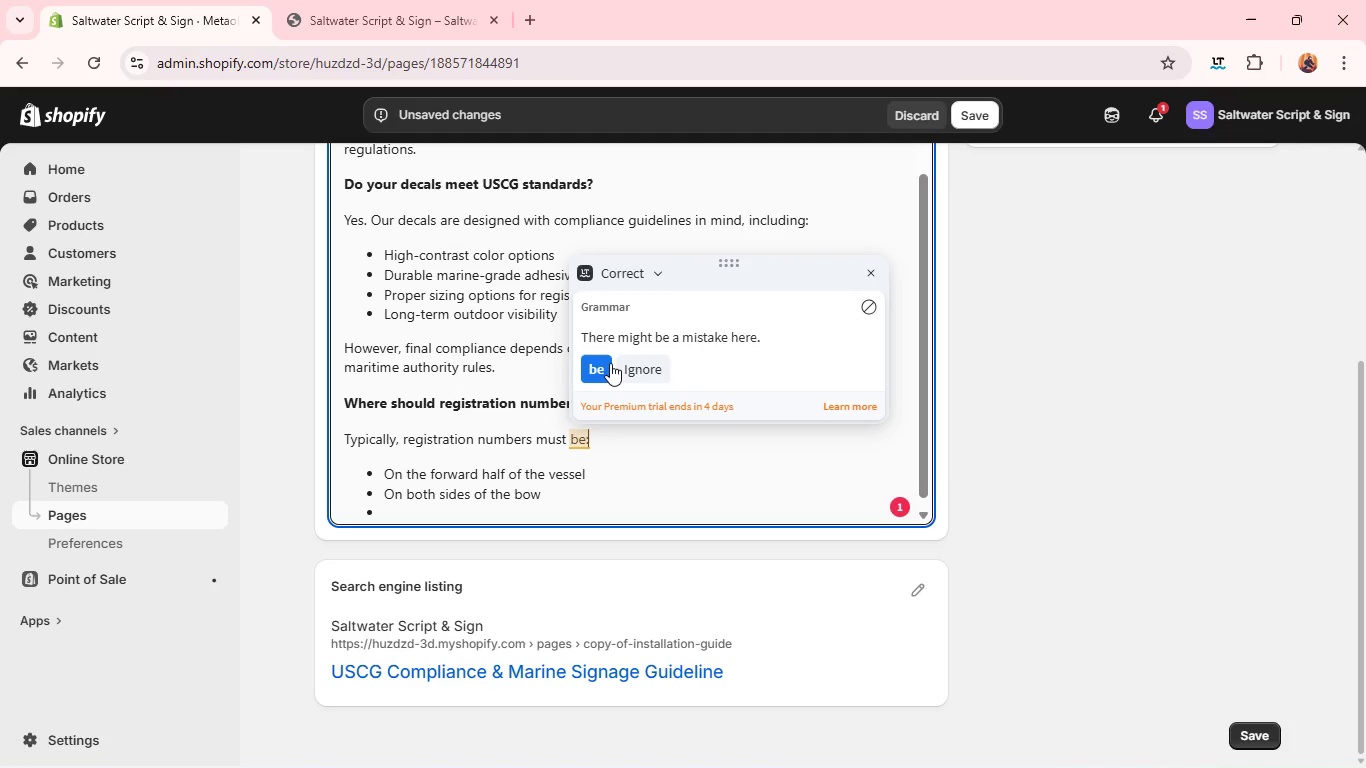 
left_click([600, 369])
 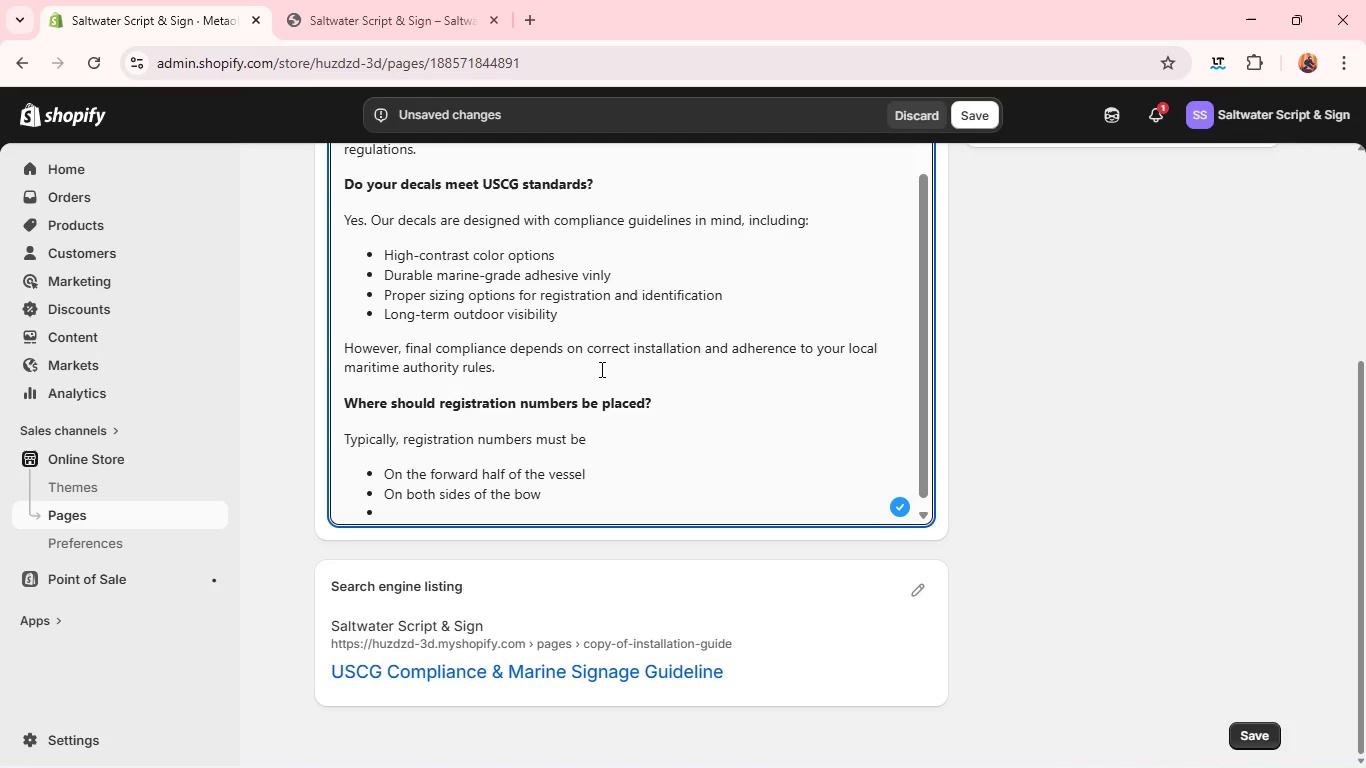 
key(Space)
 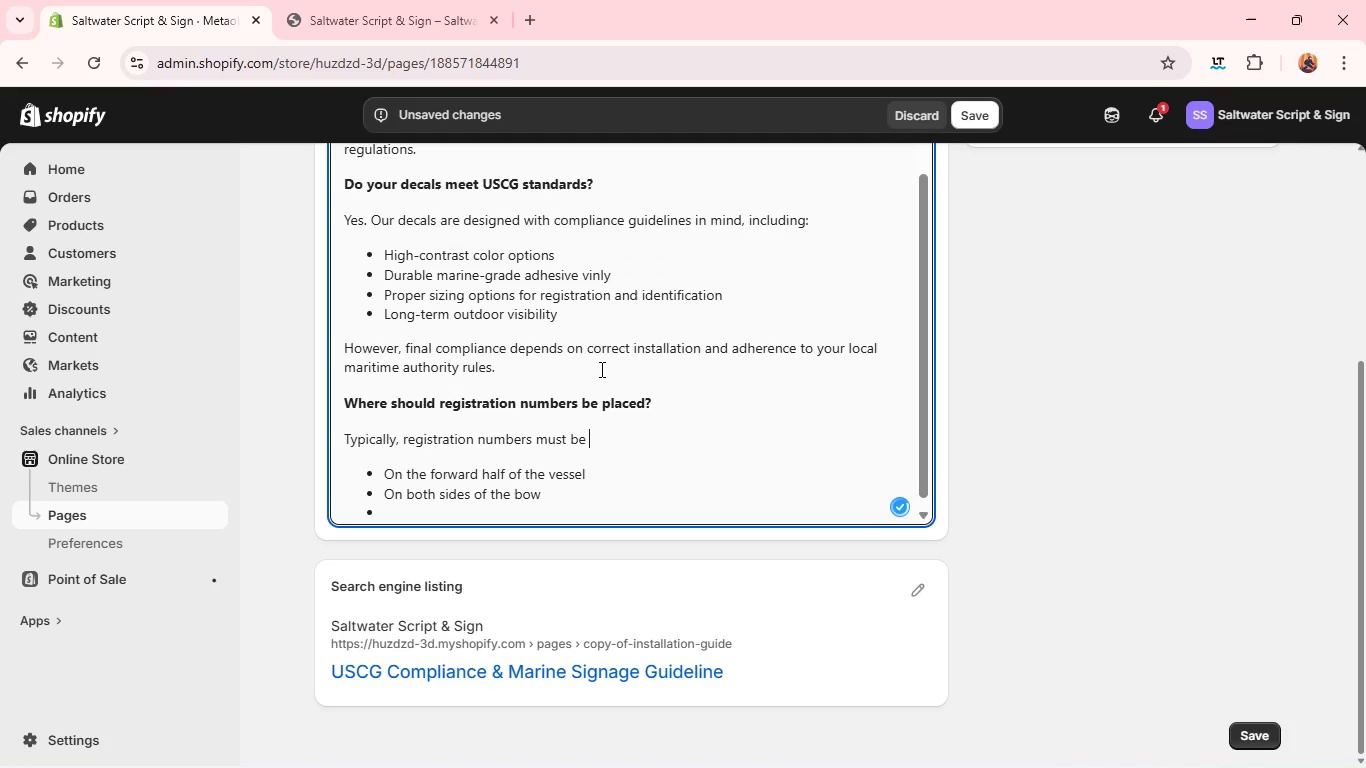 
key(Shift+Semicolon)
 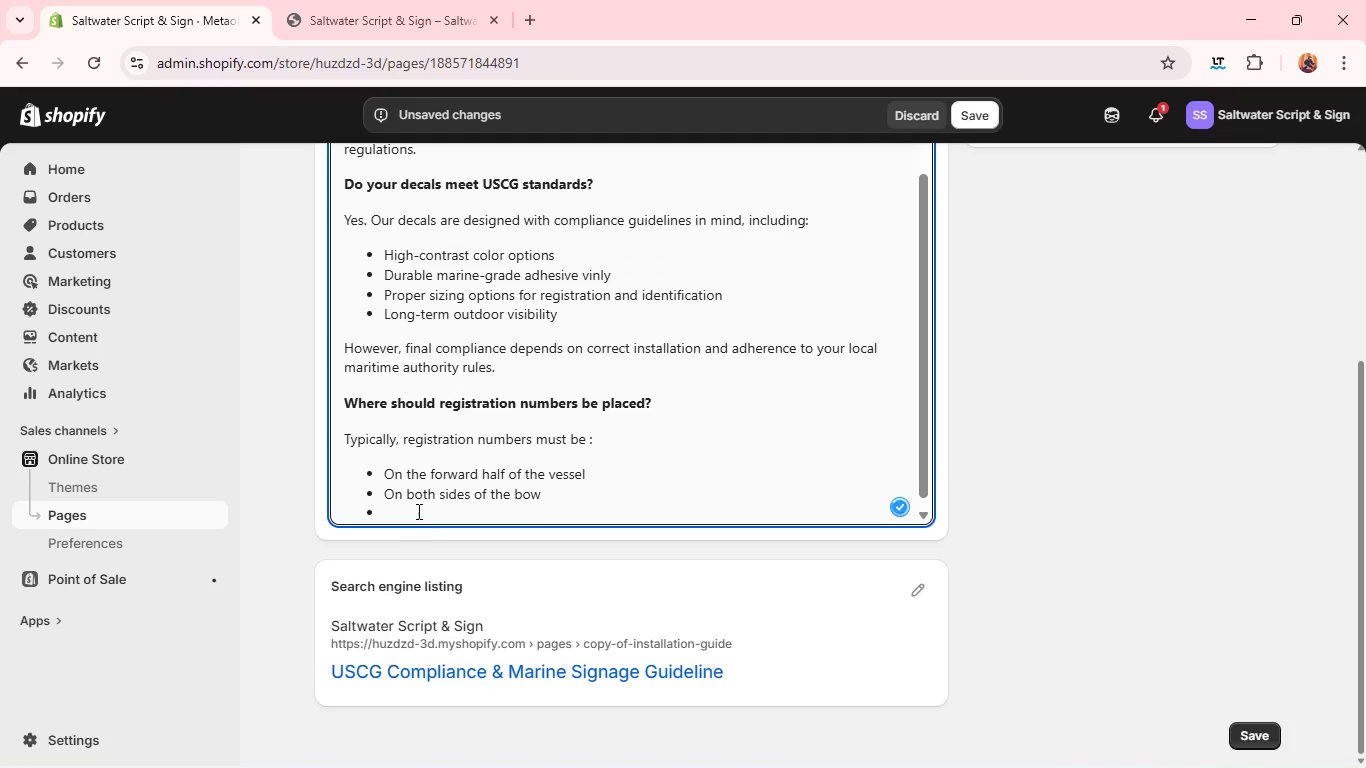 
left_click([423, 499])
 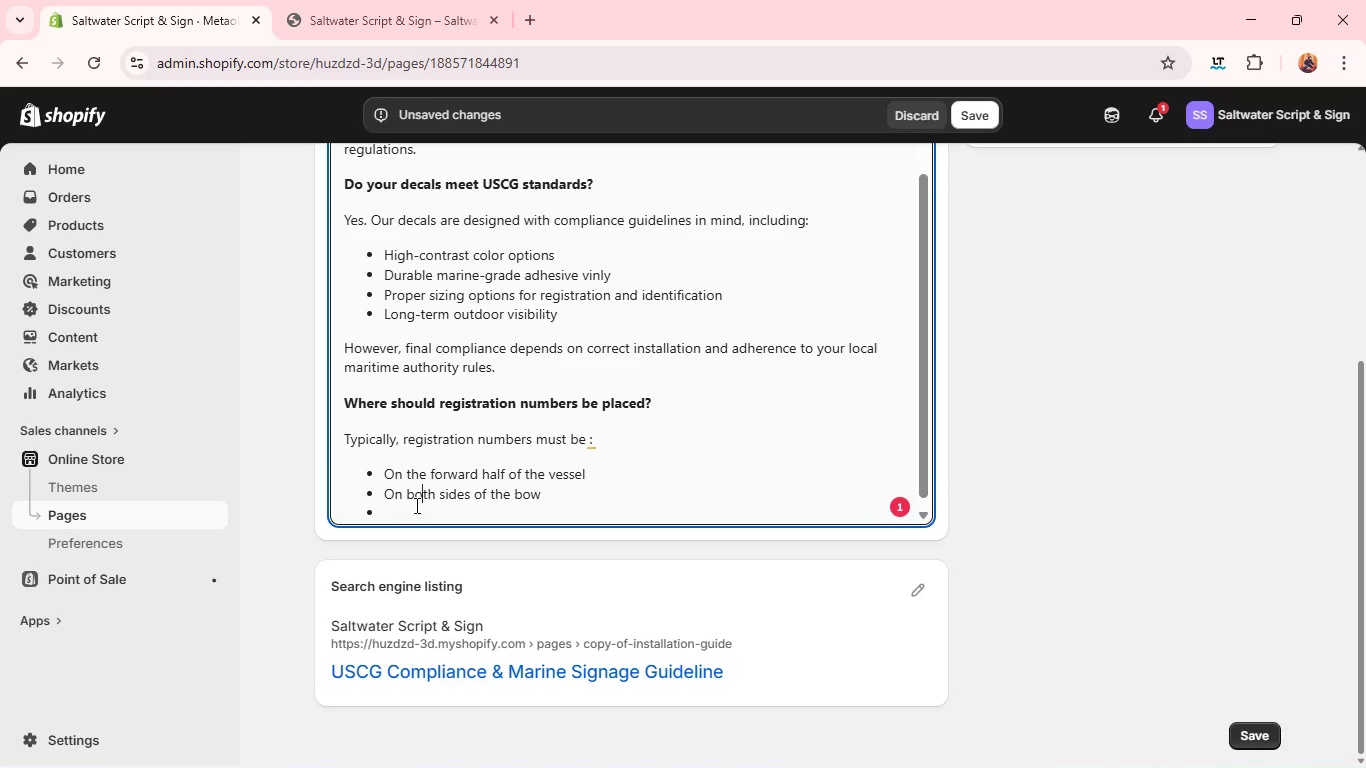 
left_click([404, 508])
 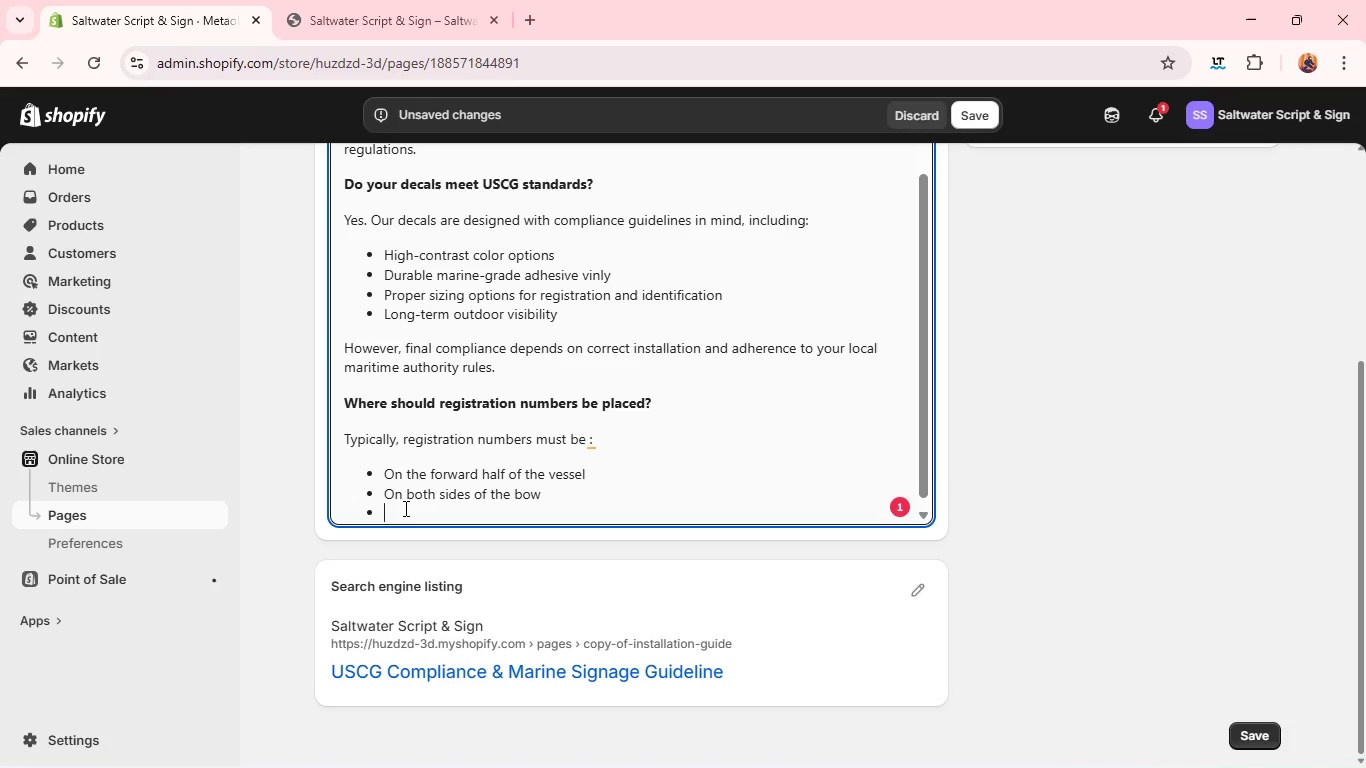 
type(Above the waterline)
 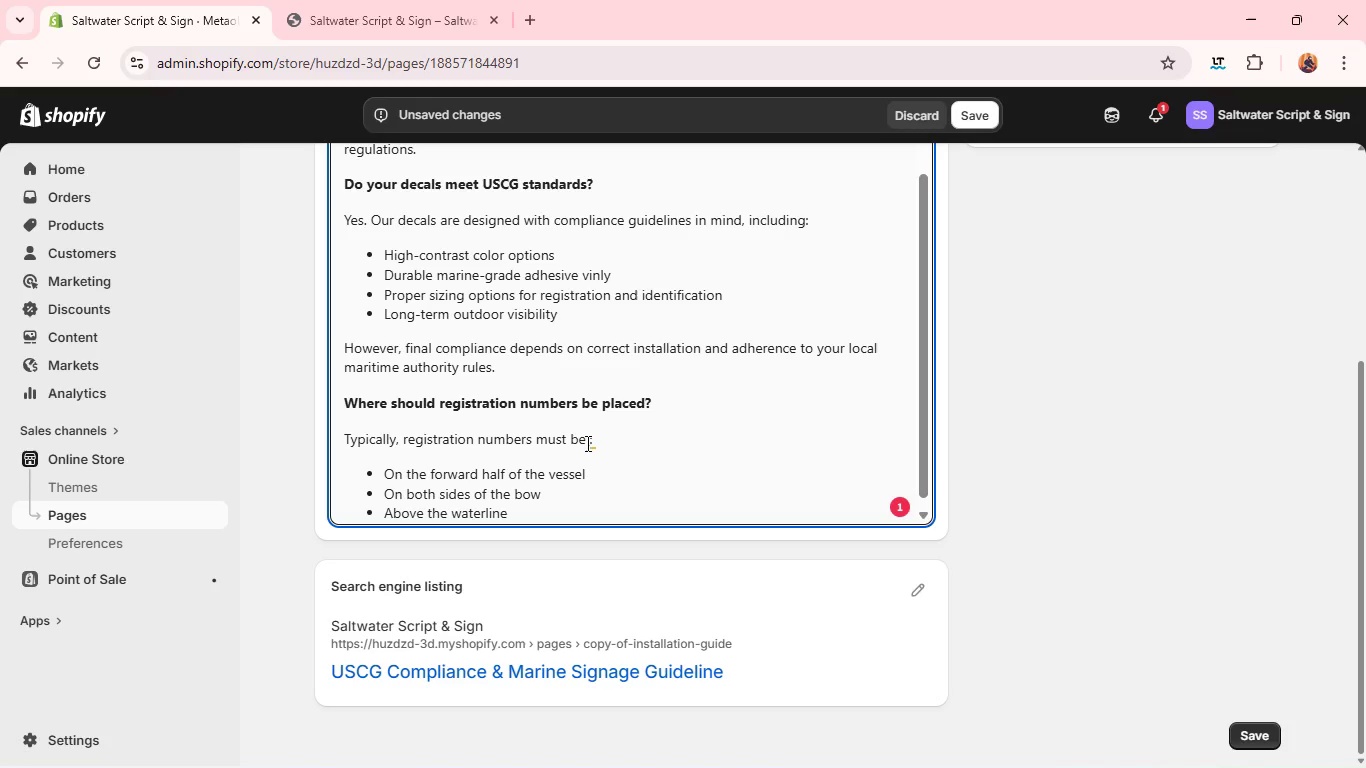 
left_click([587, 437])
 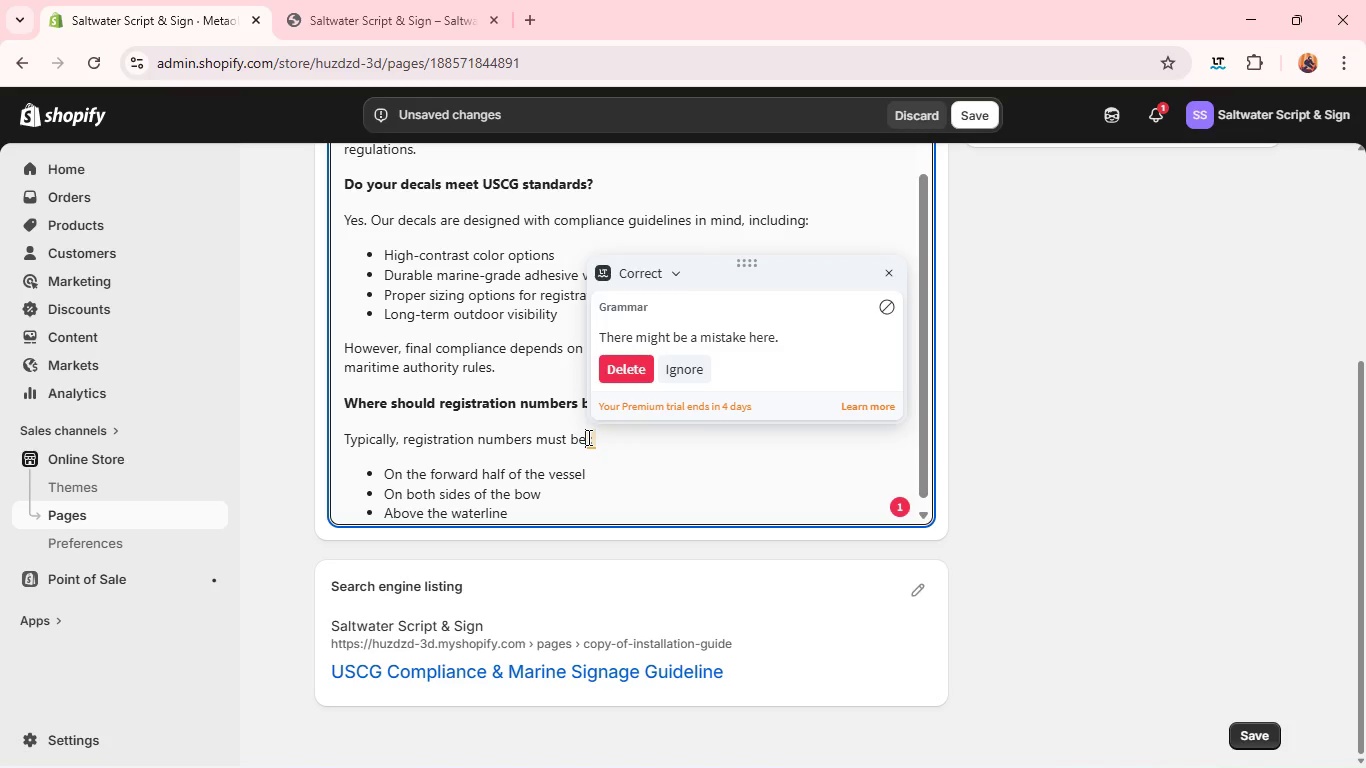 
key(ArrowRight)
 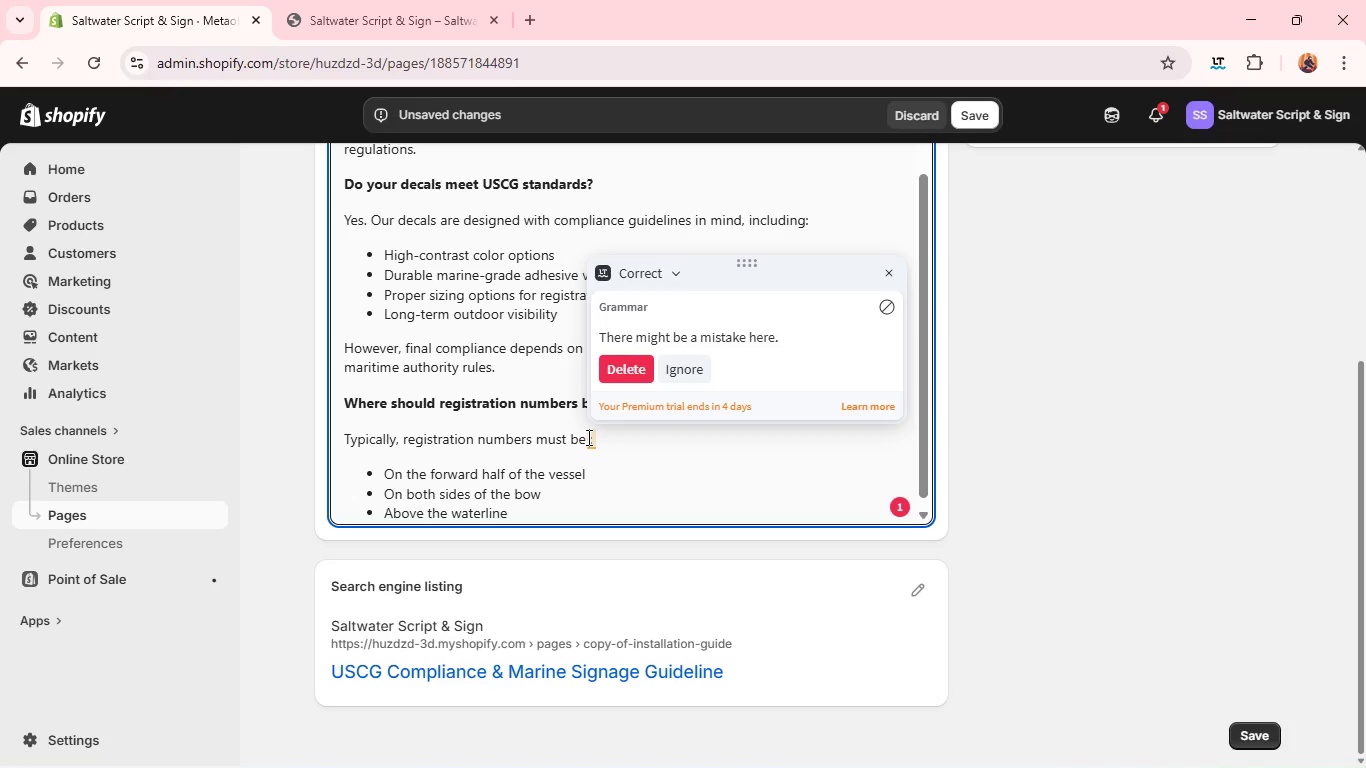 
key(Backspace)
 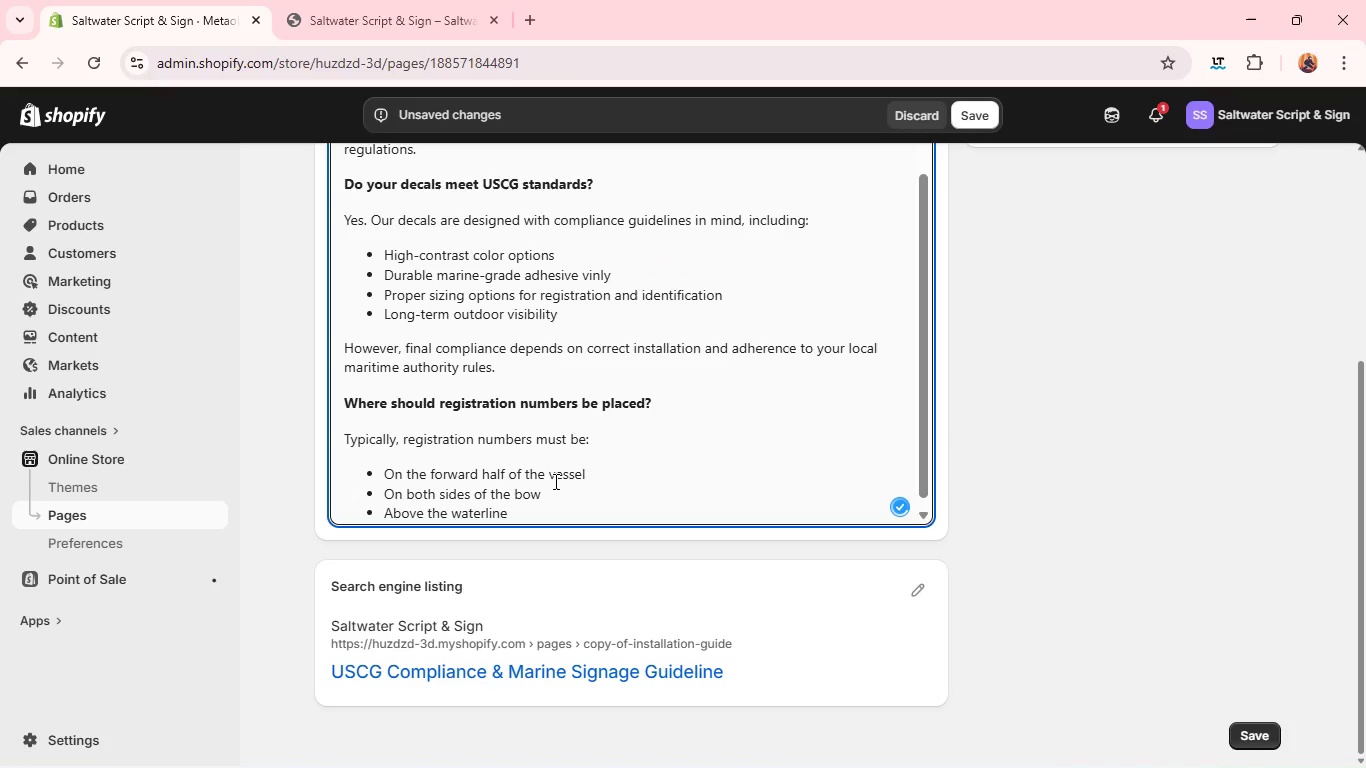 
left_click([551, 483])
 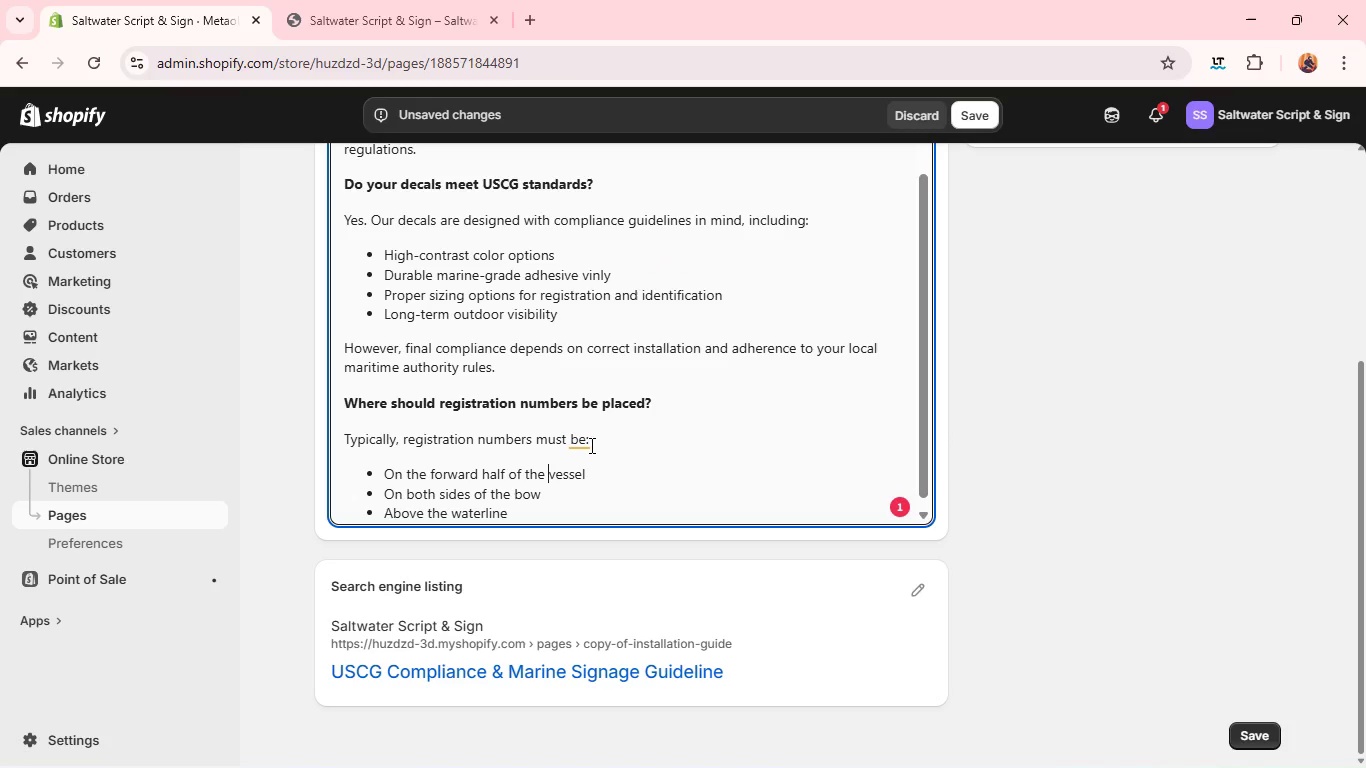 
left_click([589, 444])
 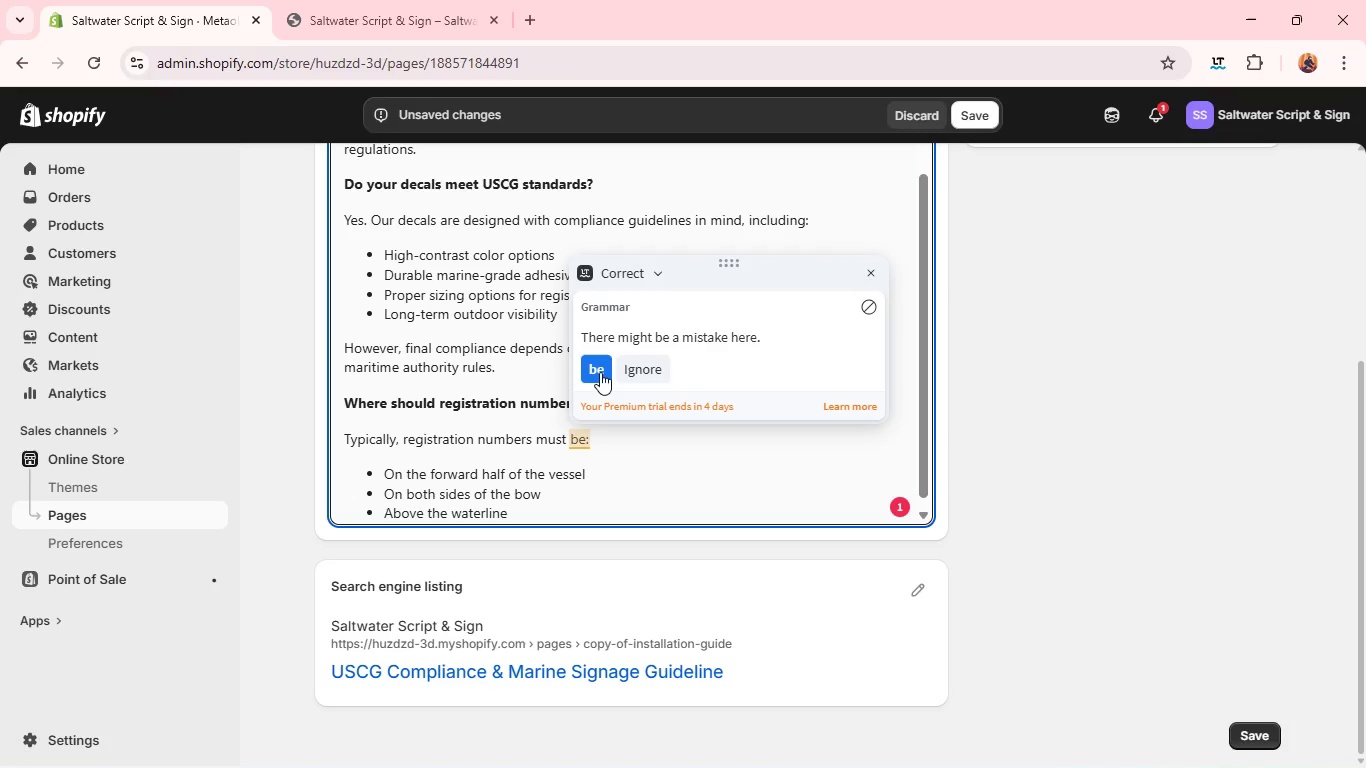 
left_click([600, 372])
 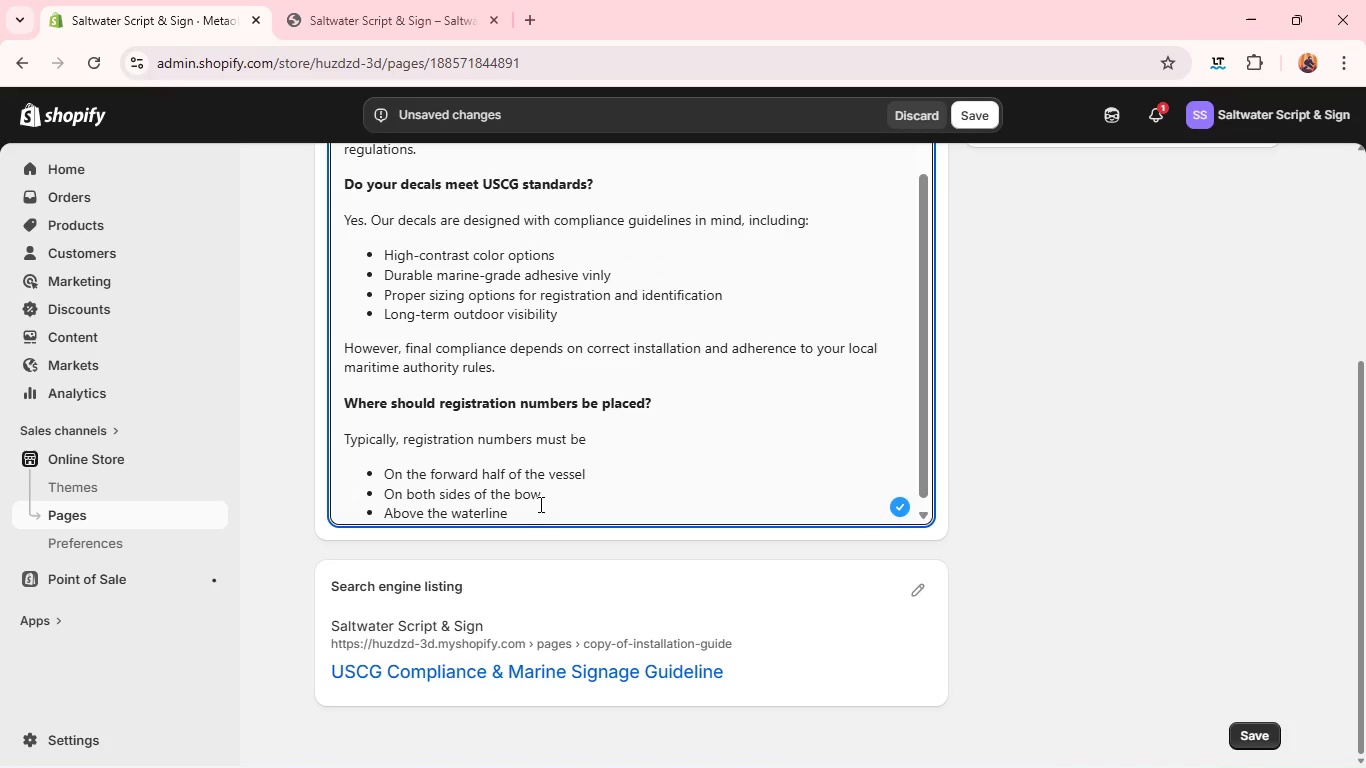 
left_click([536, 508])
 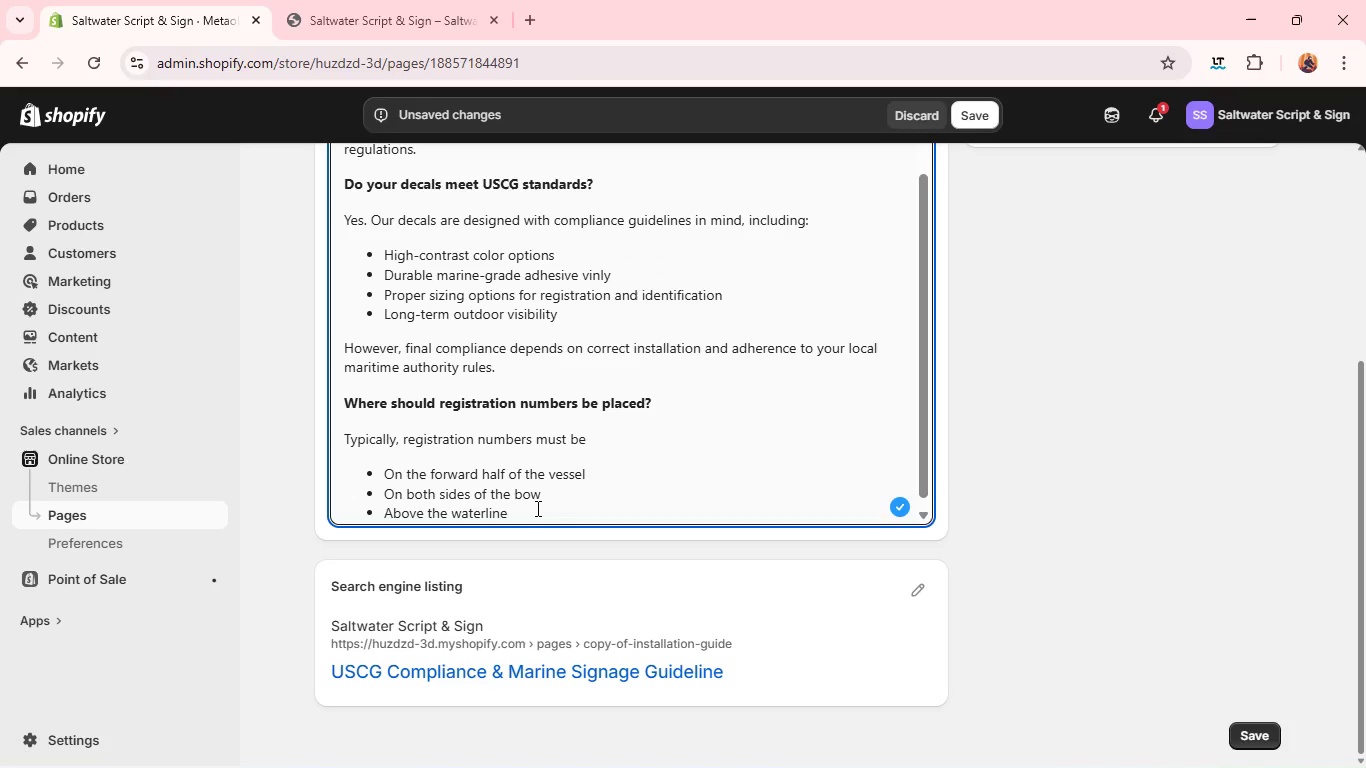 
key(Enter)
 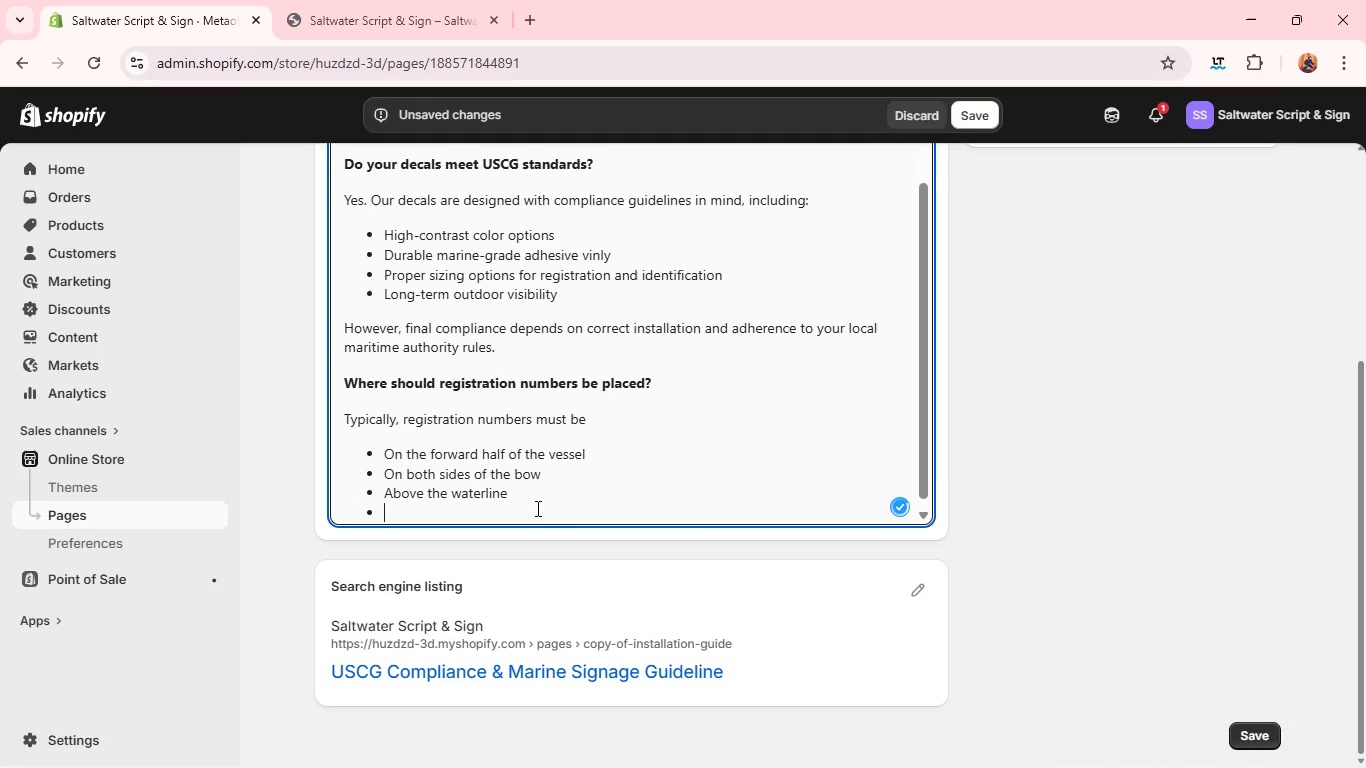 
type(Clearly visible and unobstructed)
 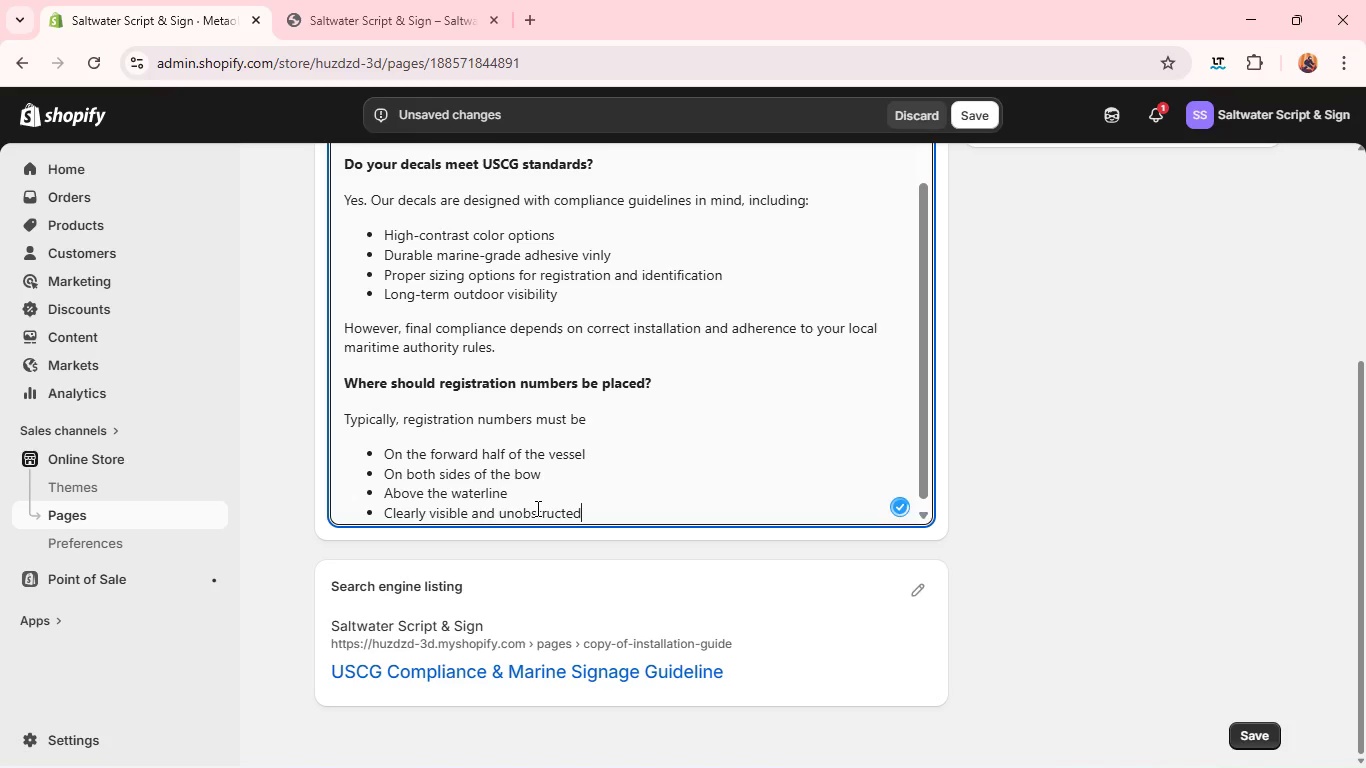 
key(Enter)
 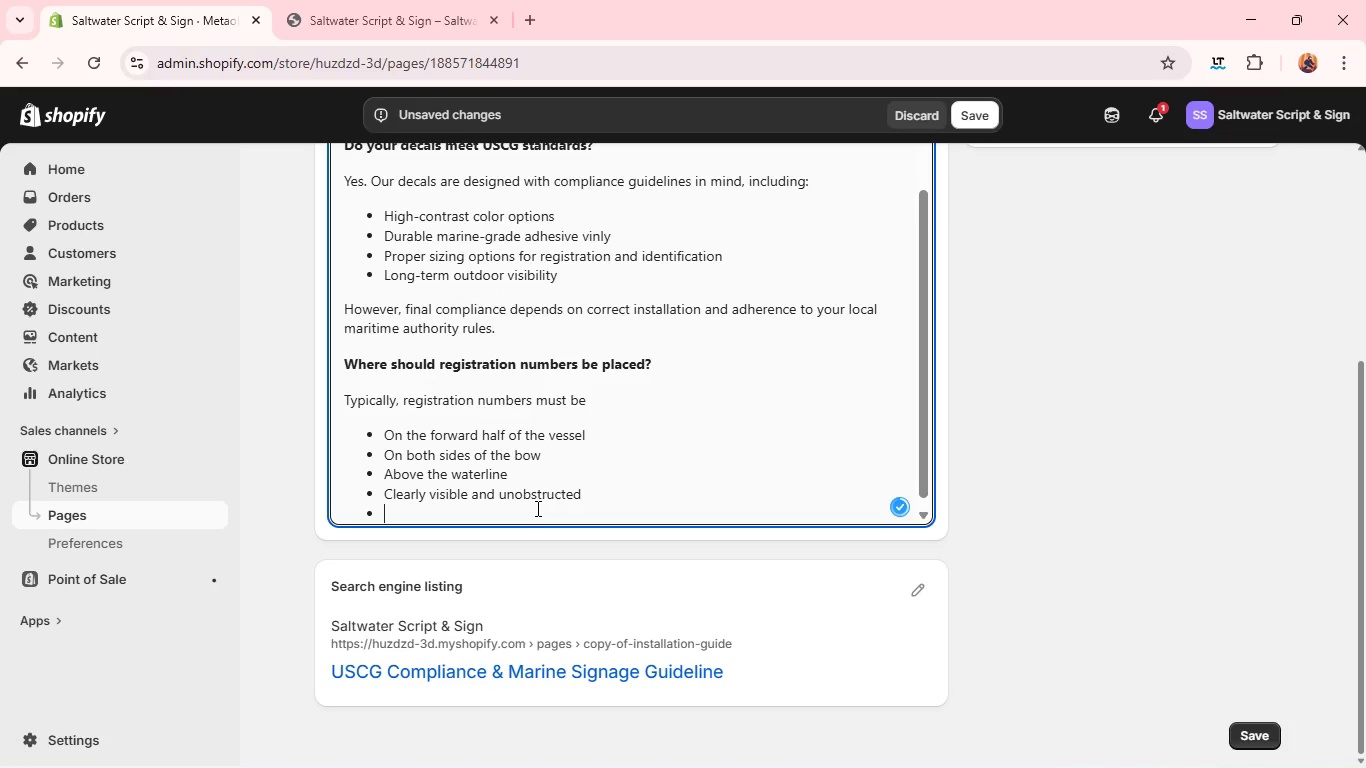 
key(Enter)
 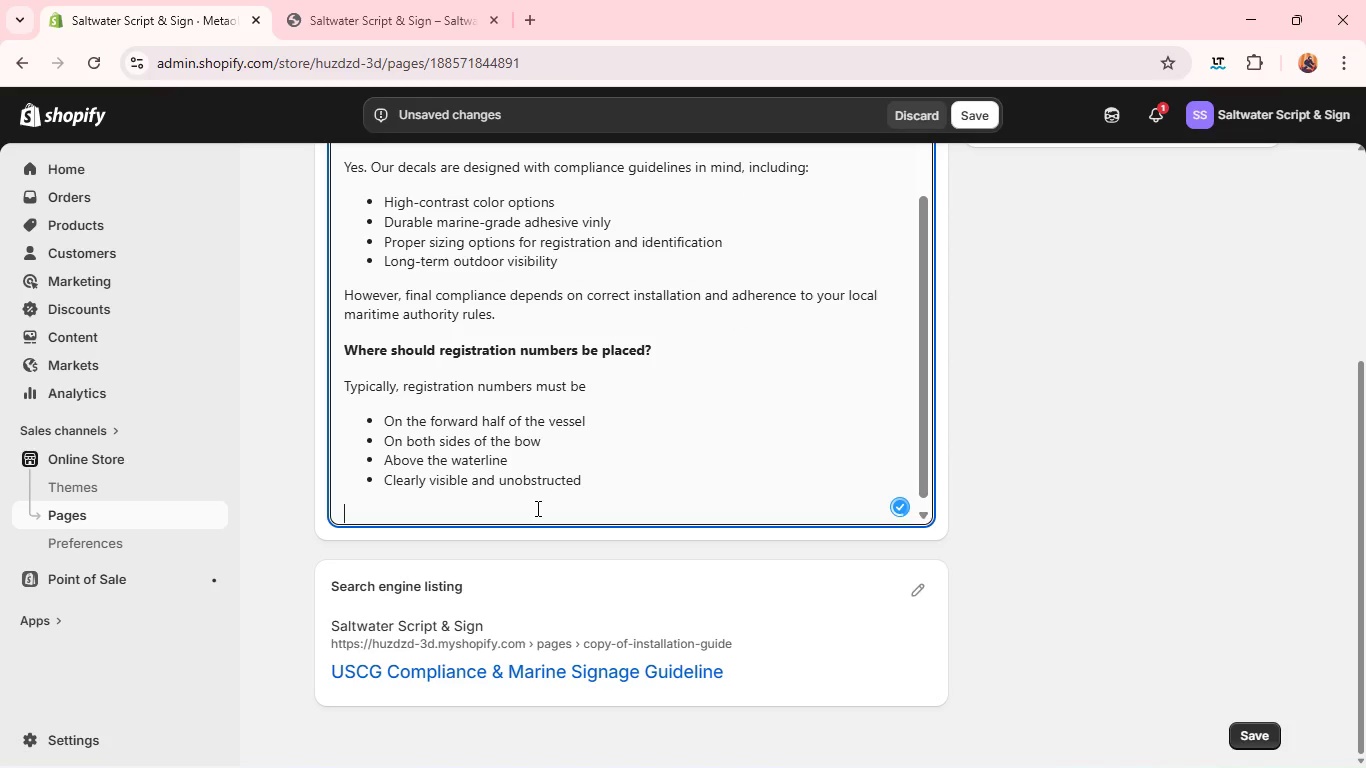 
type(Alwas)
key(Backspace)
type(ys verify your specific state requirements for exact plac)
 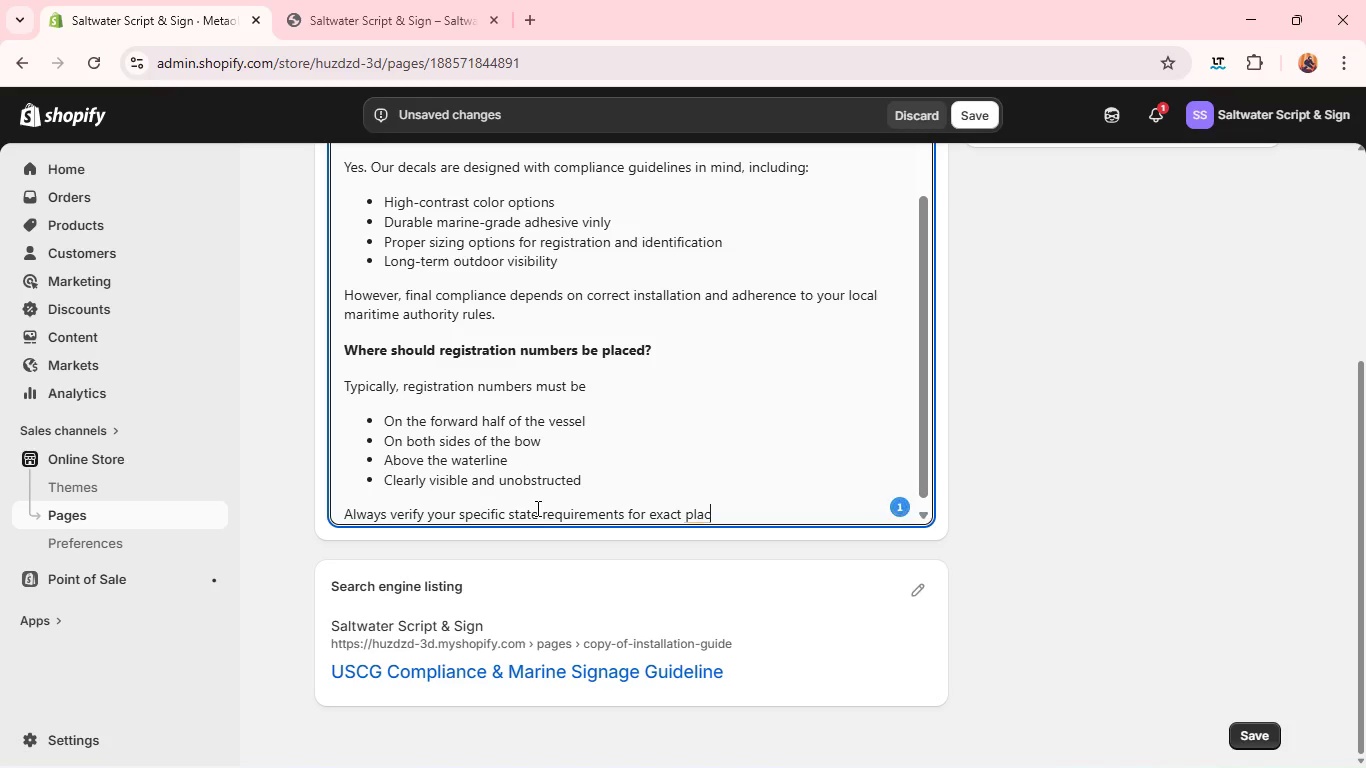 
type(ement rules.)
 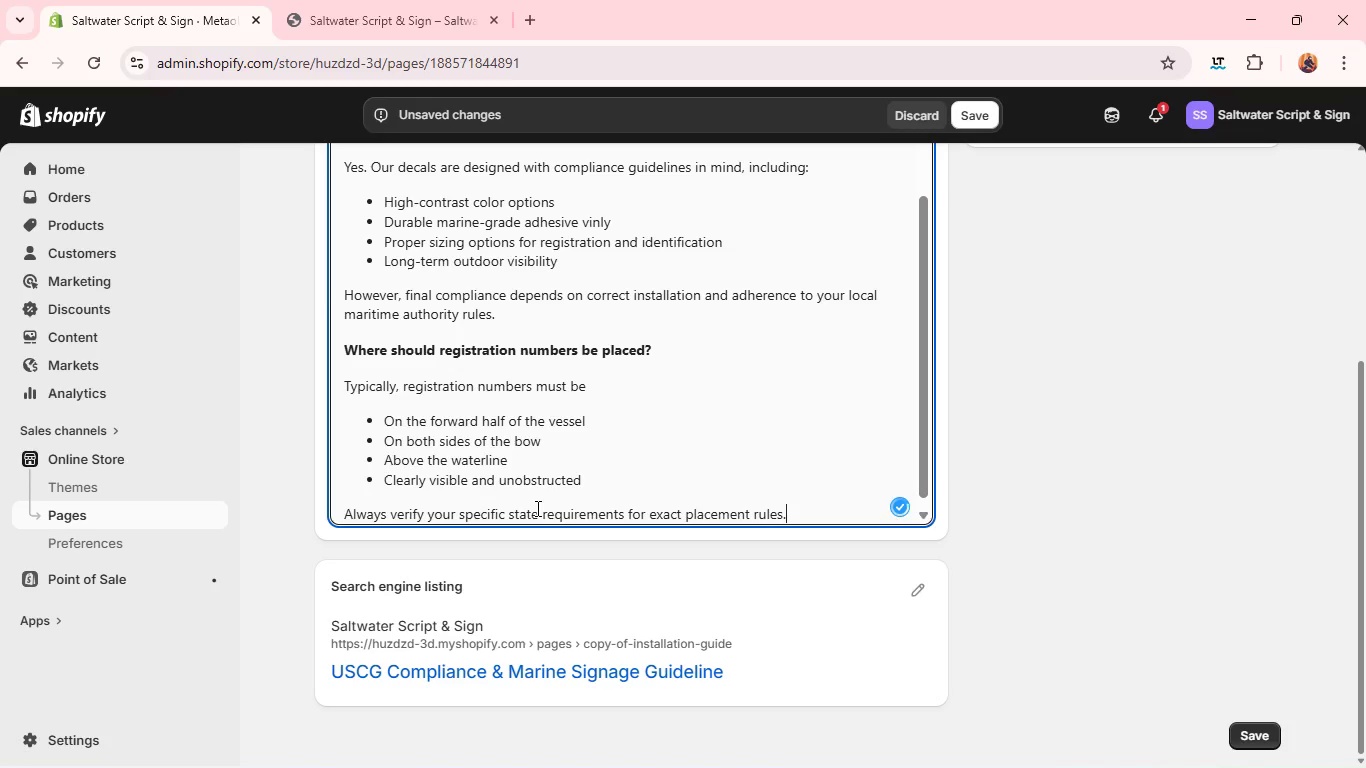 
key(Enter)
 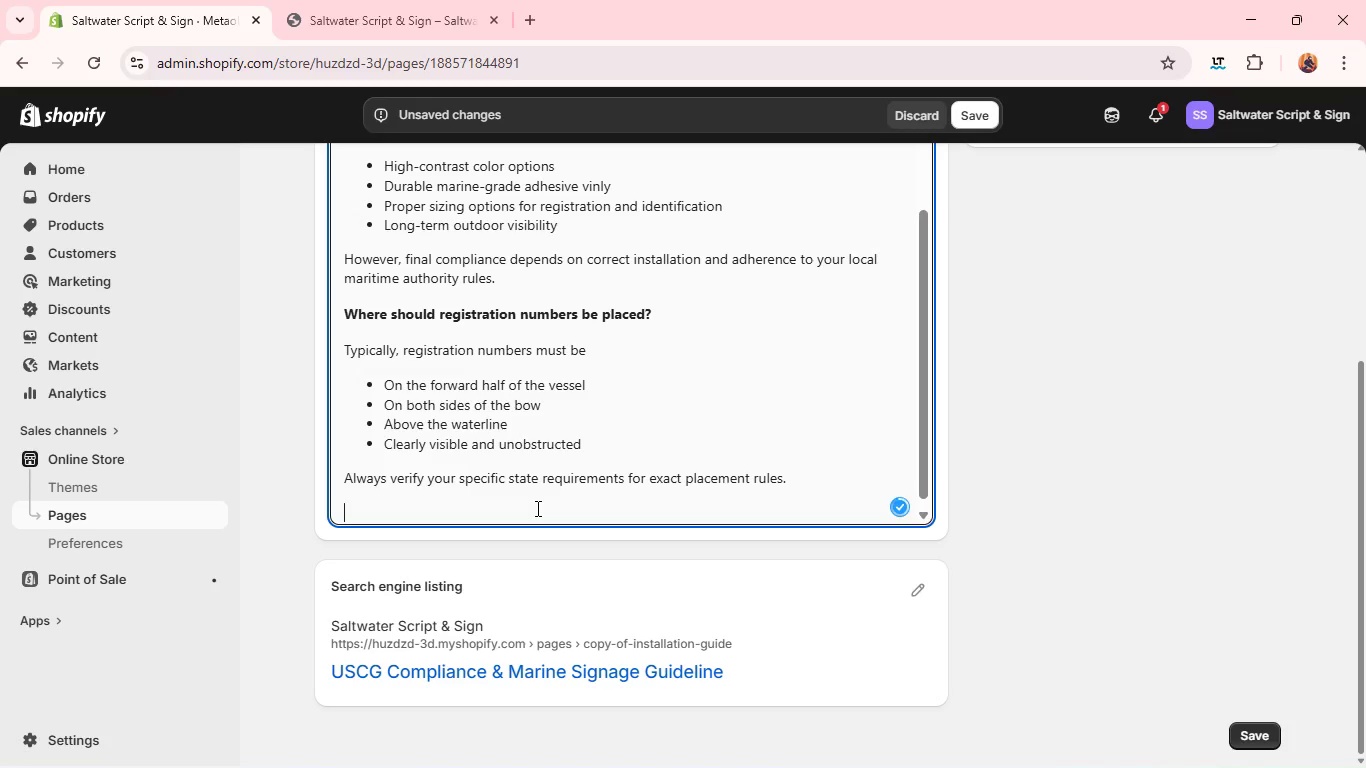 
key(Enter)
 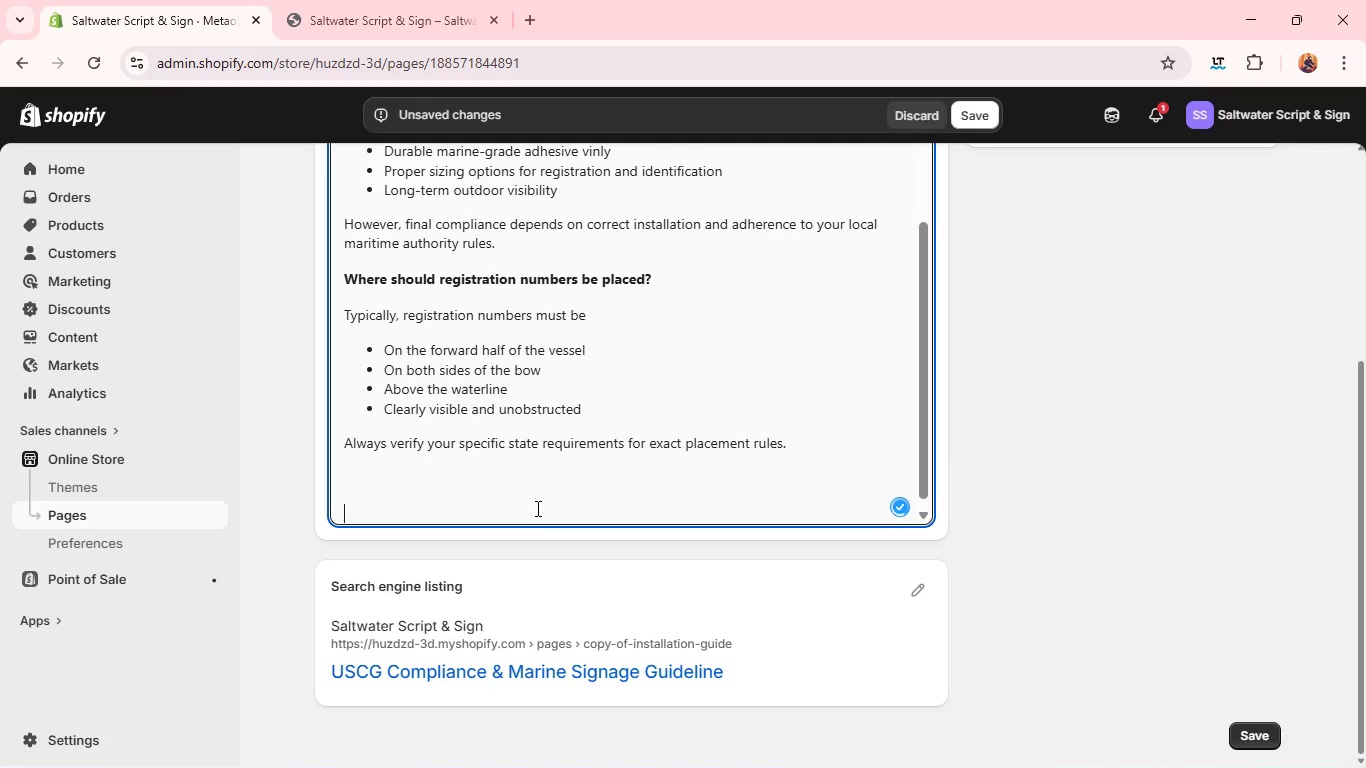 
key(Backspace)
type(What materials are best for marine compliance decals?)
 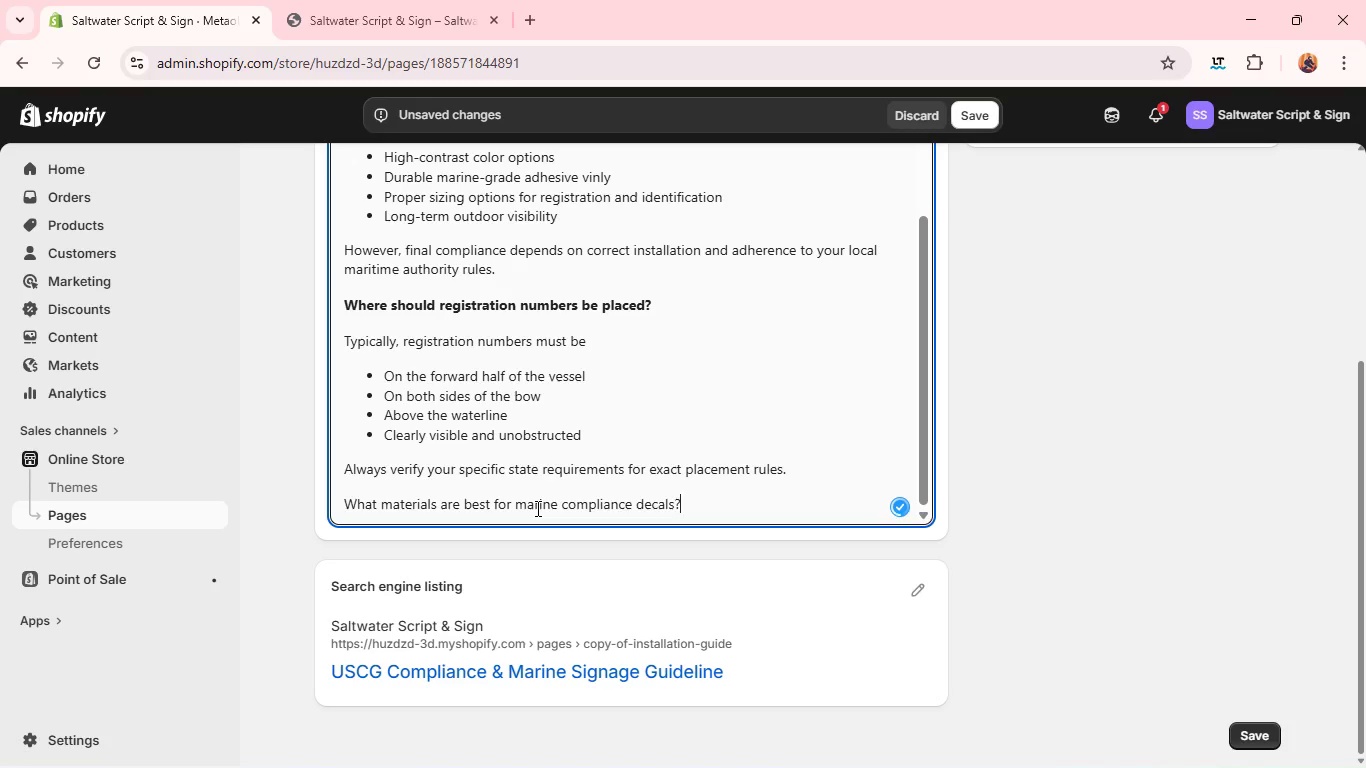 
double_click([536, 508])
 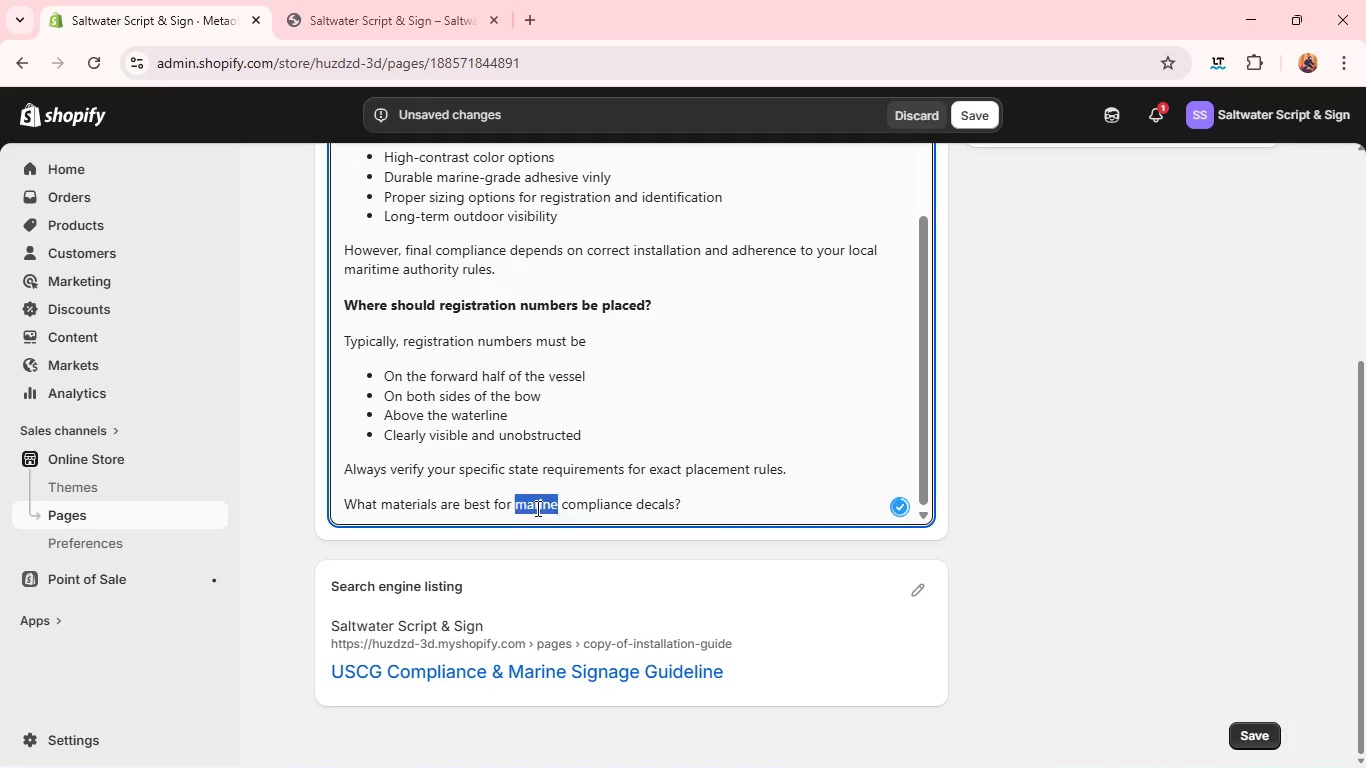 
triple_click([536, 508])
 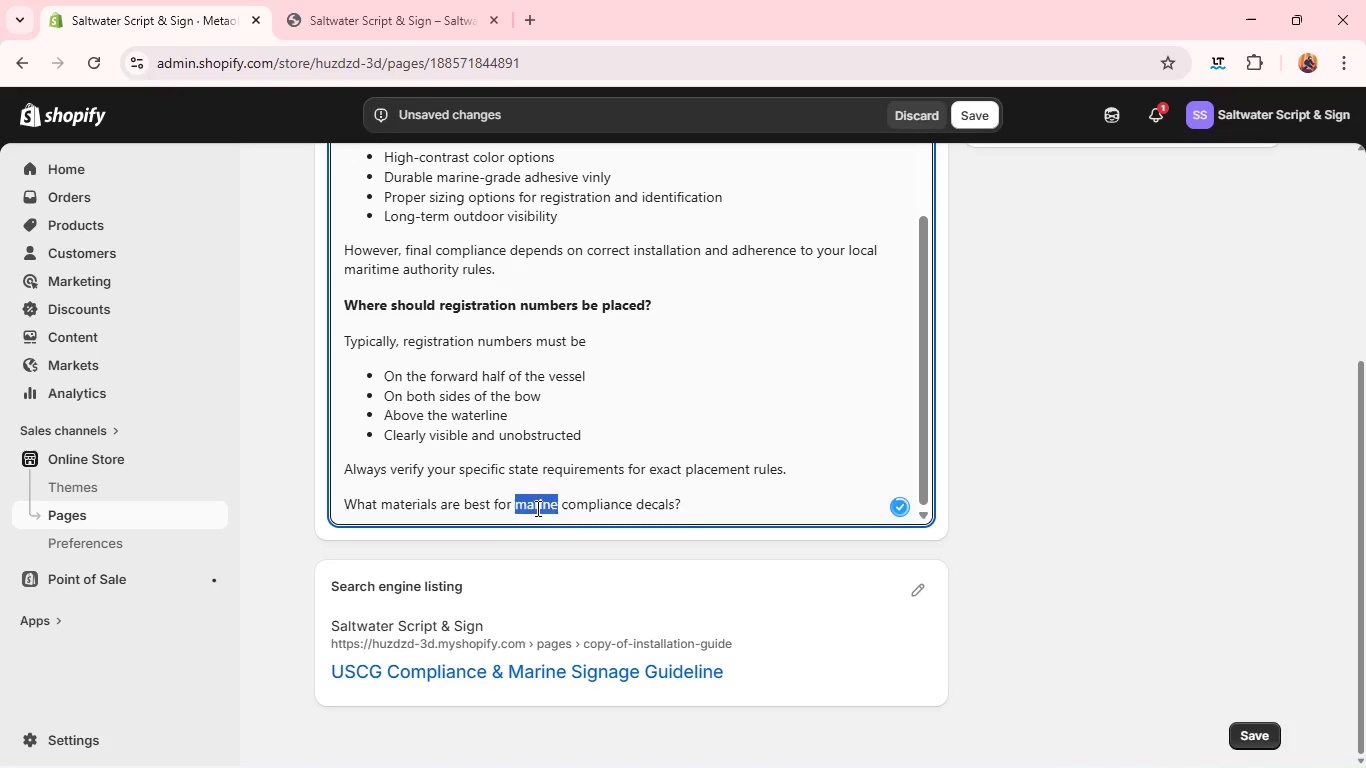 
triple_click([536, 508])
 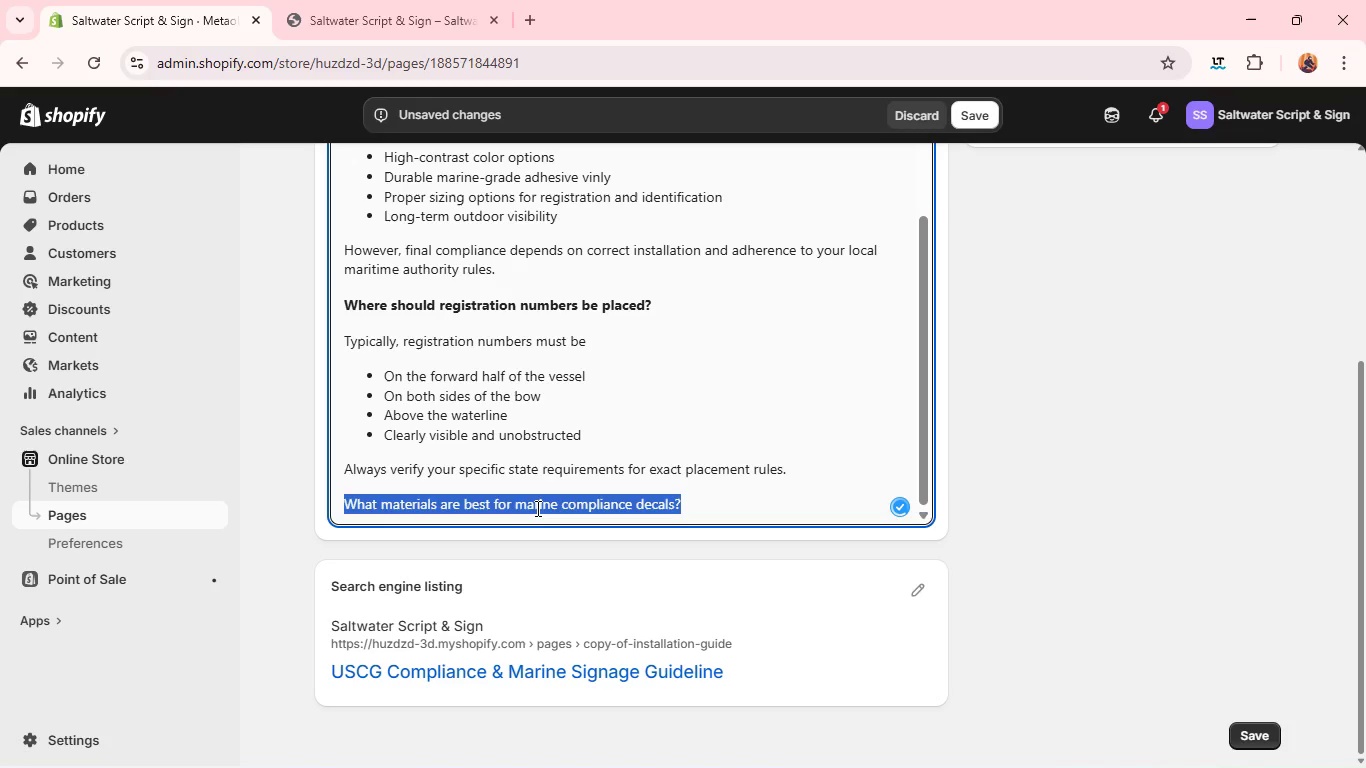 
key(Control+B)
 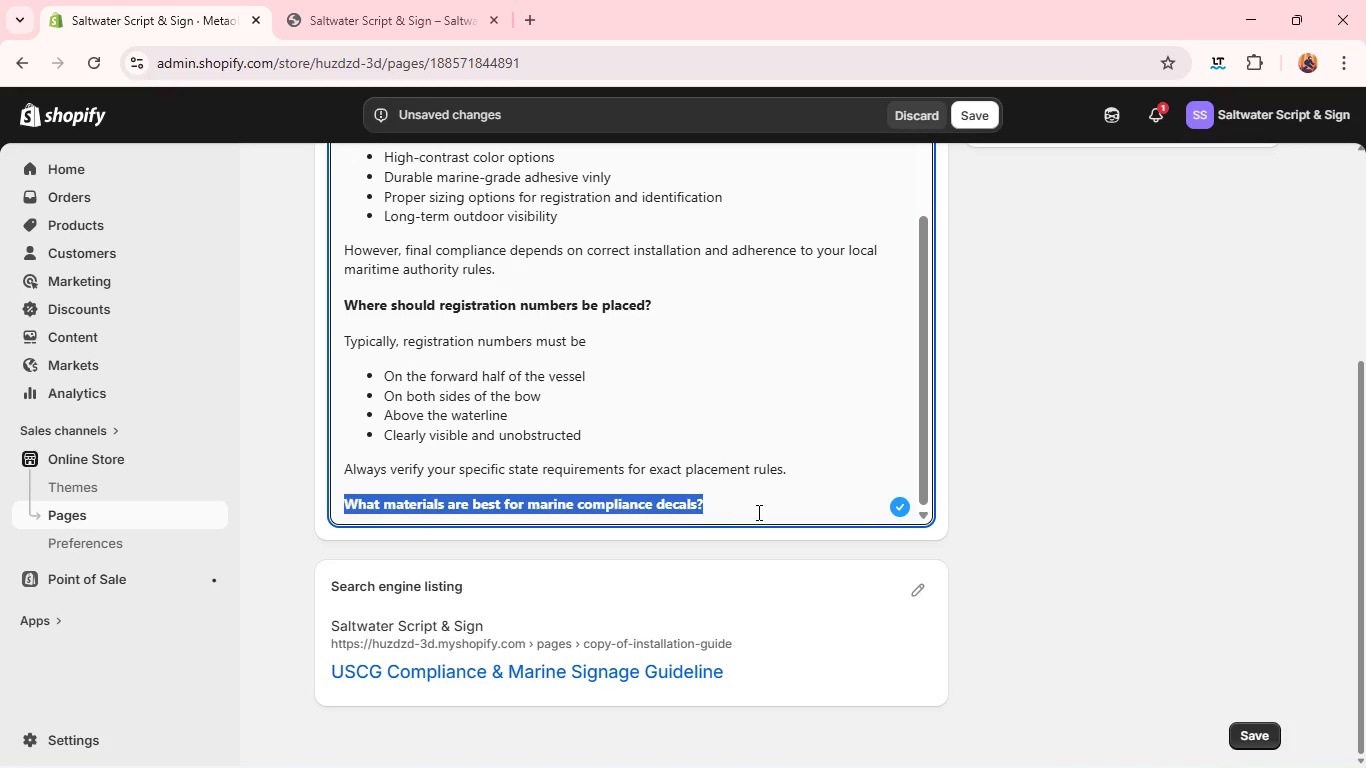 
left_click([764, 512])
 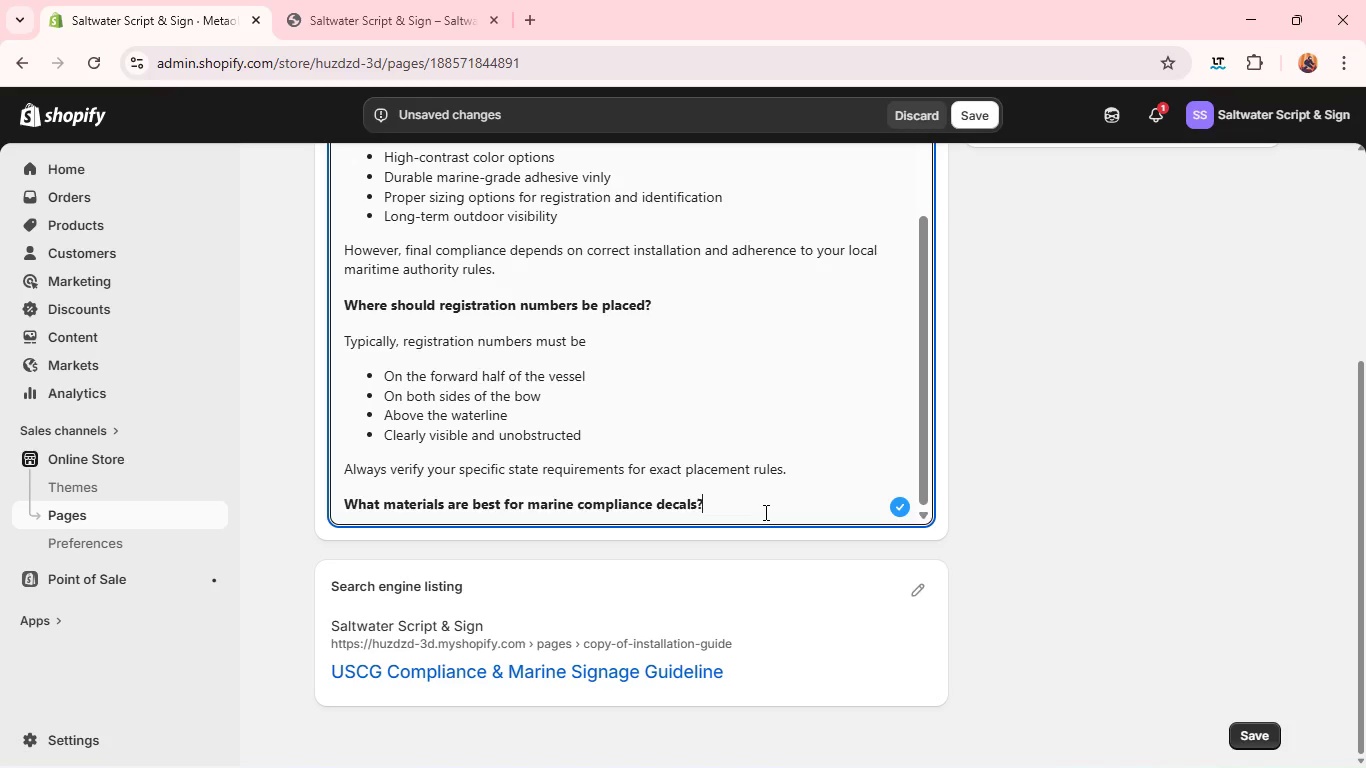 
key(Enter)
 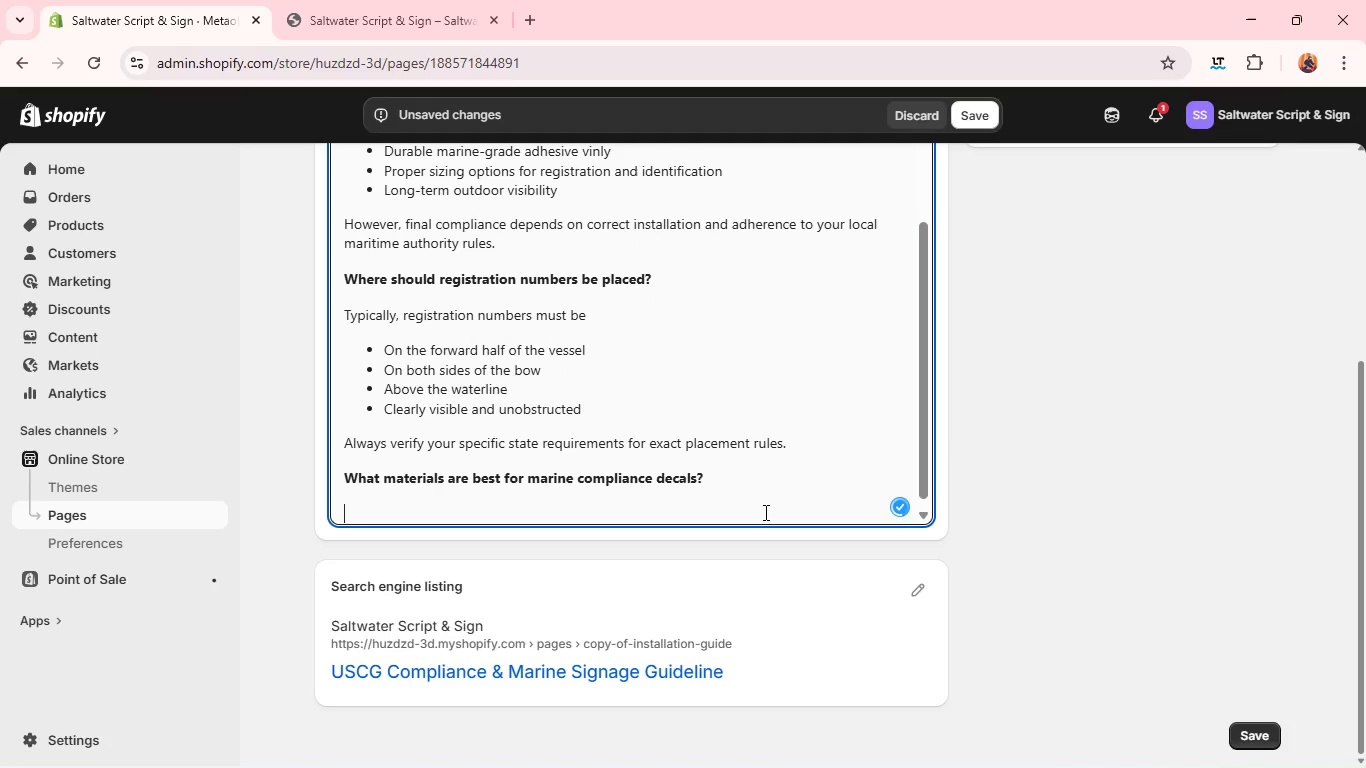 
type(We )
 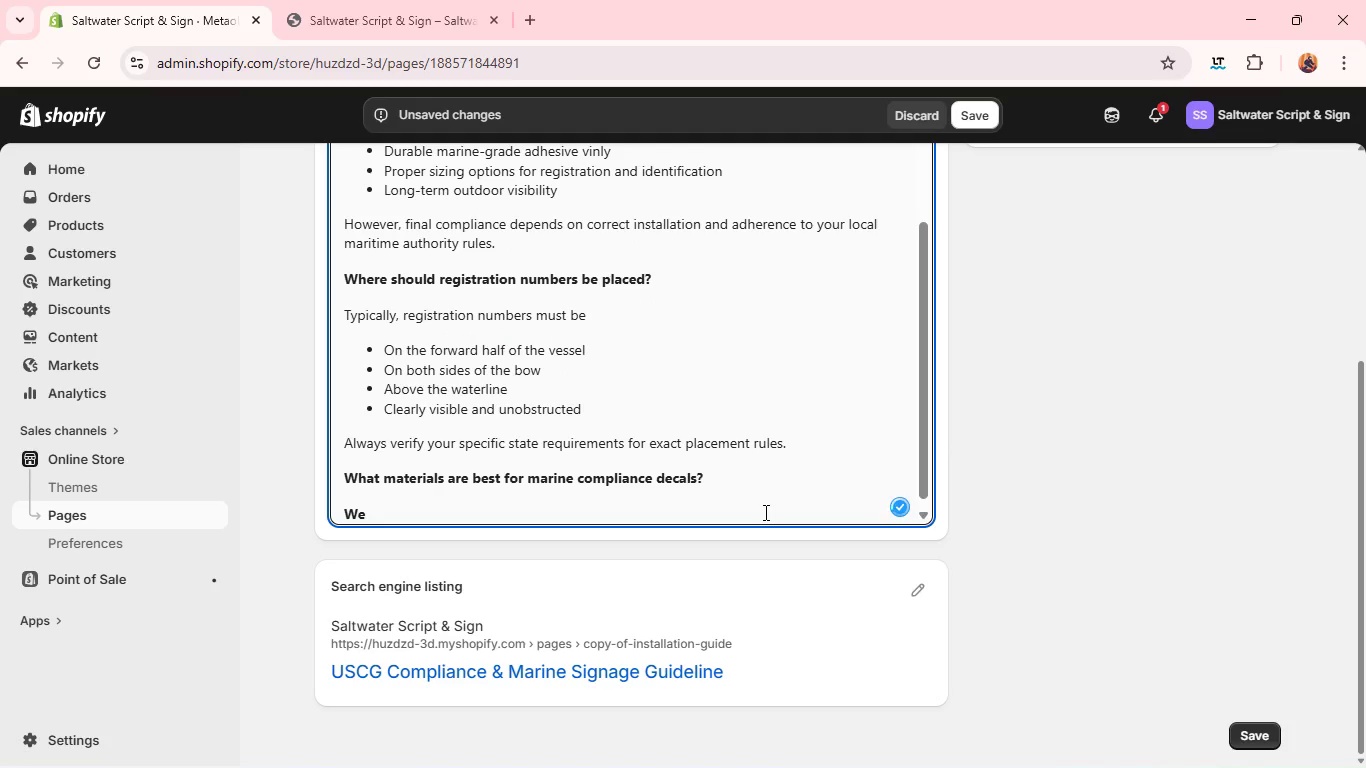 
hold_key(key=ControlLeft, duration=0.75)
 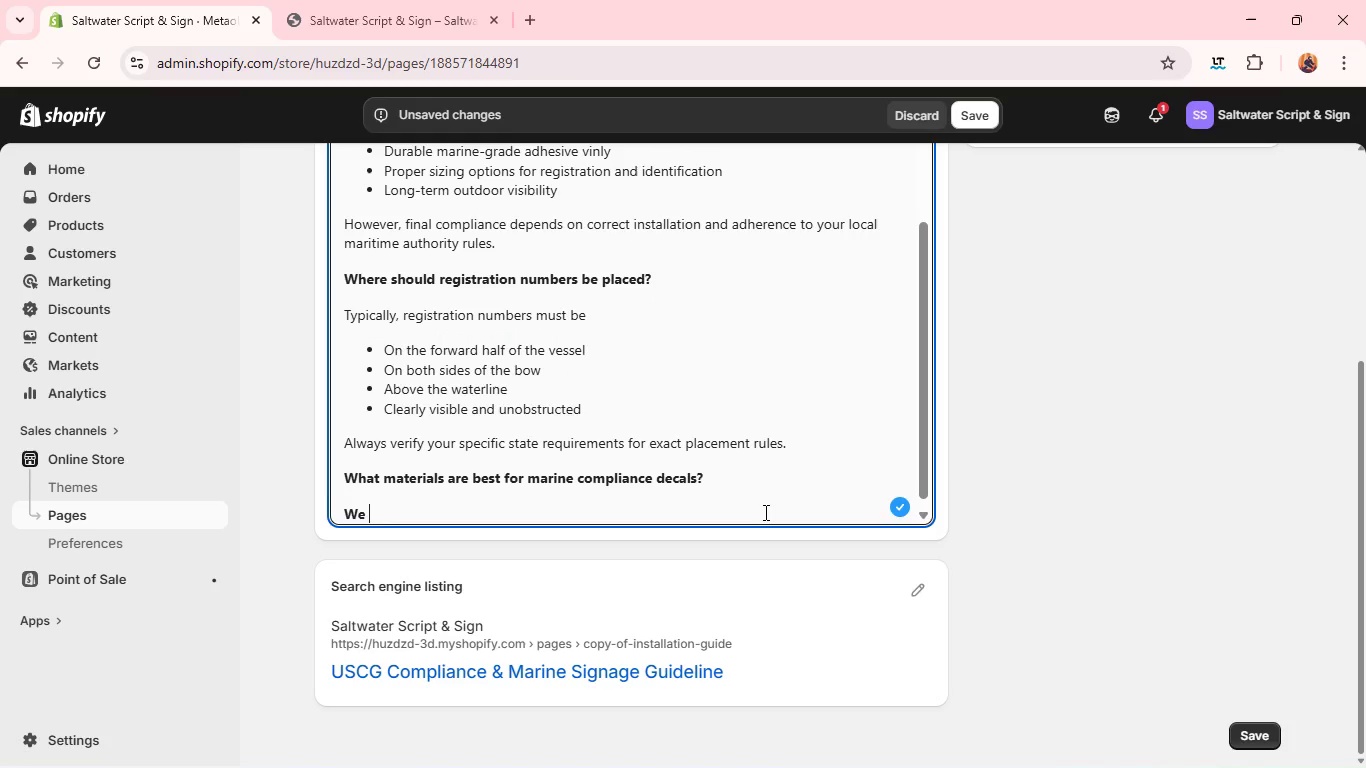 
double_click([764, 512])
 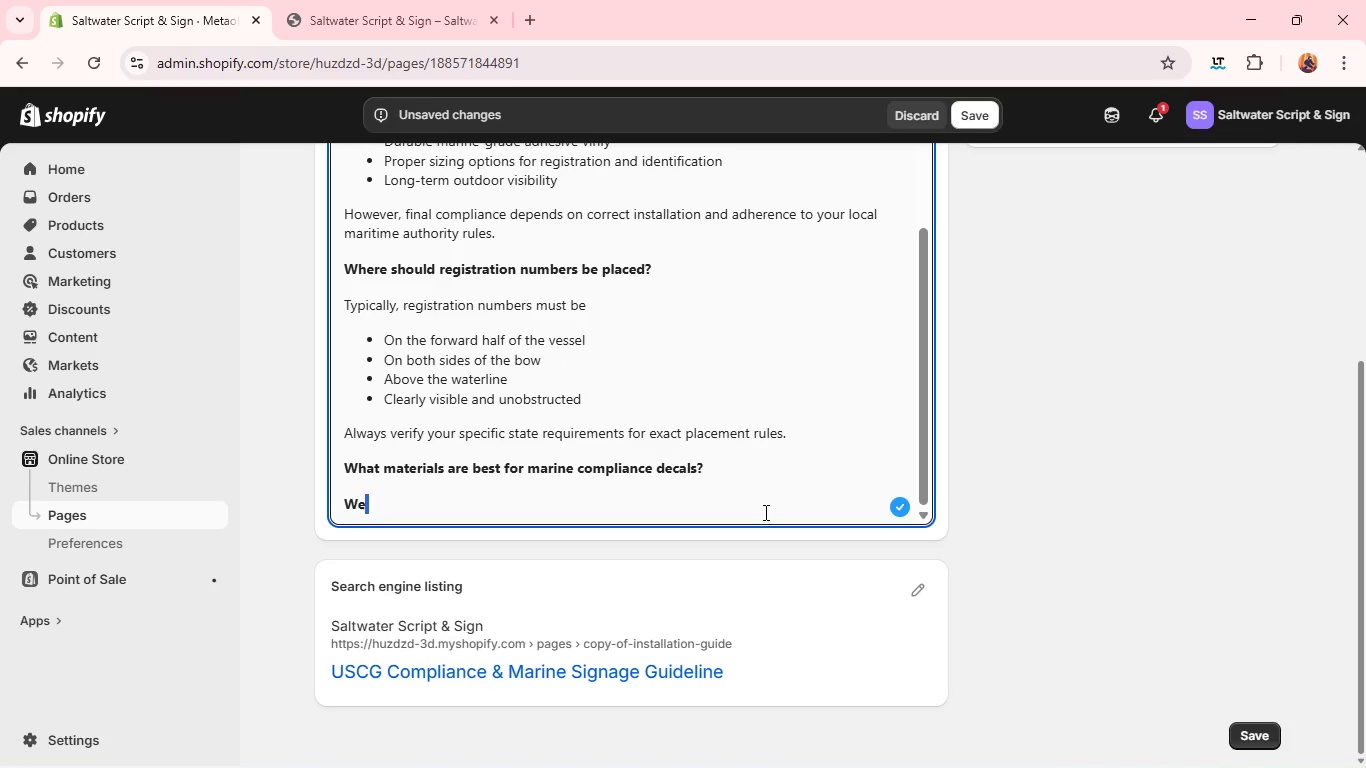 
triple_click([764, 512])
 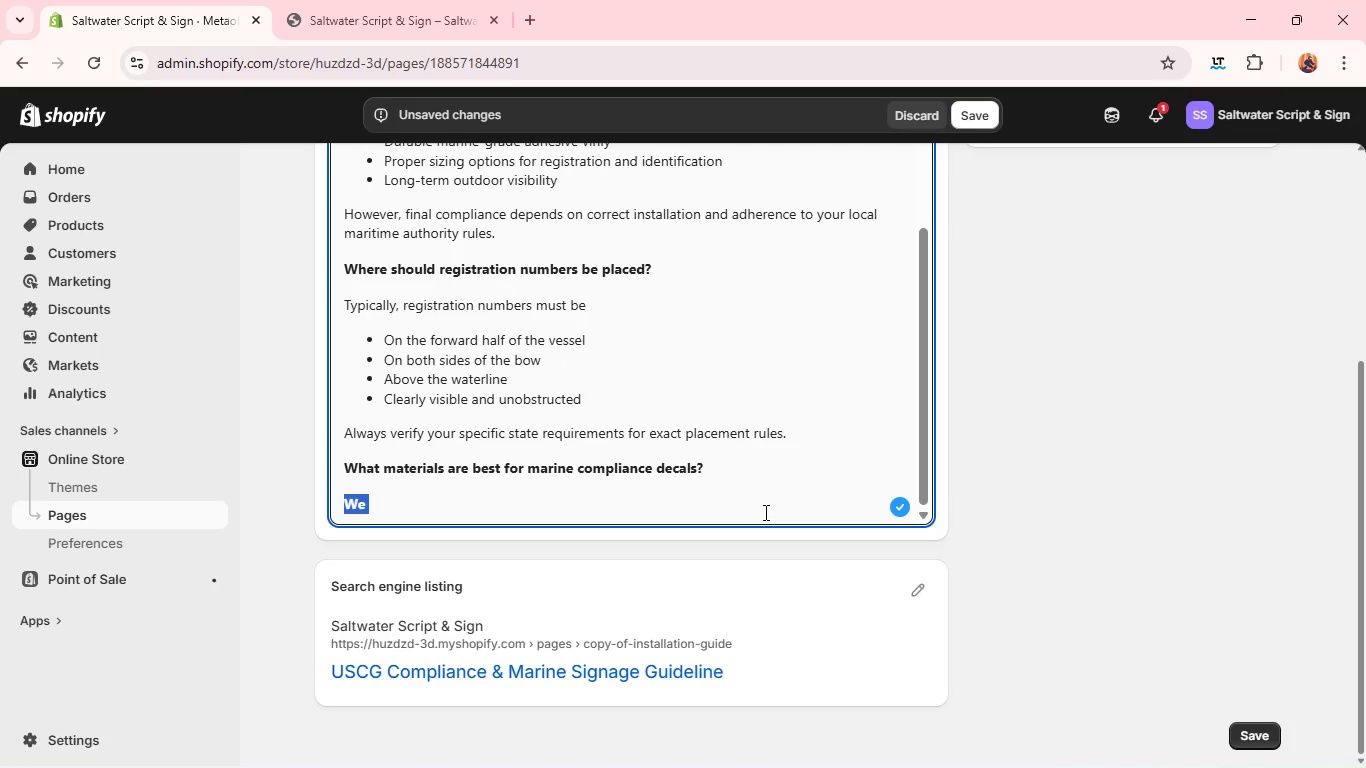 
key(Control+B)
 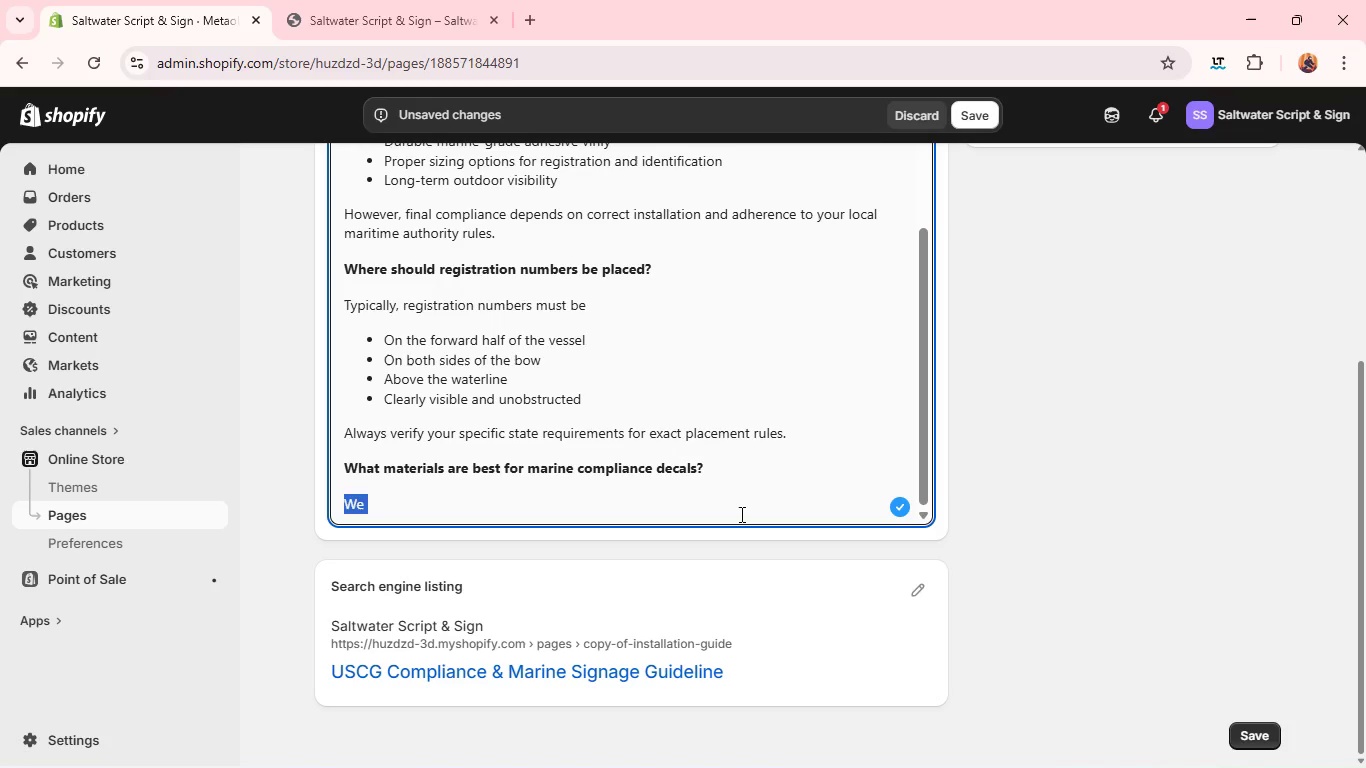 
left_click([740, 514])
 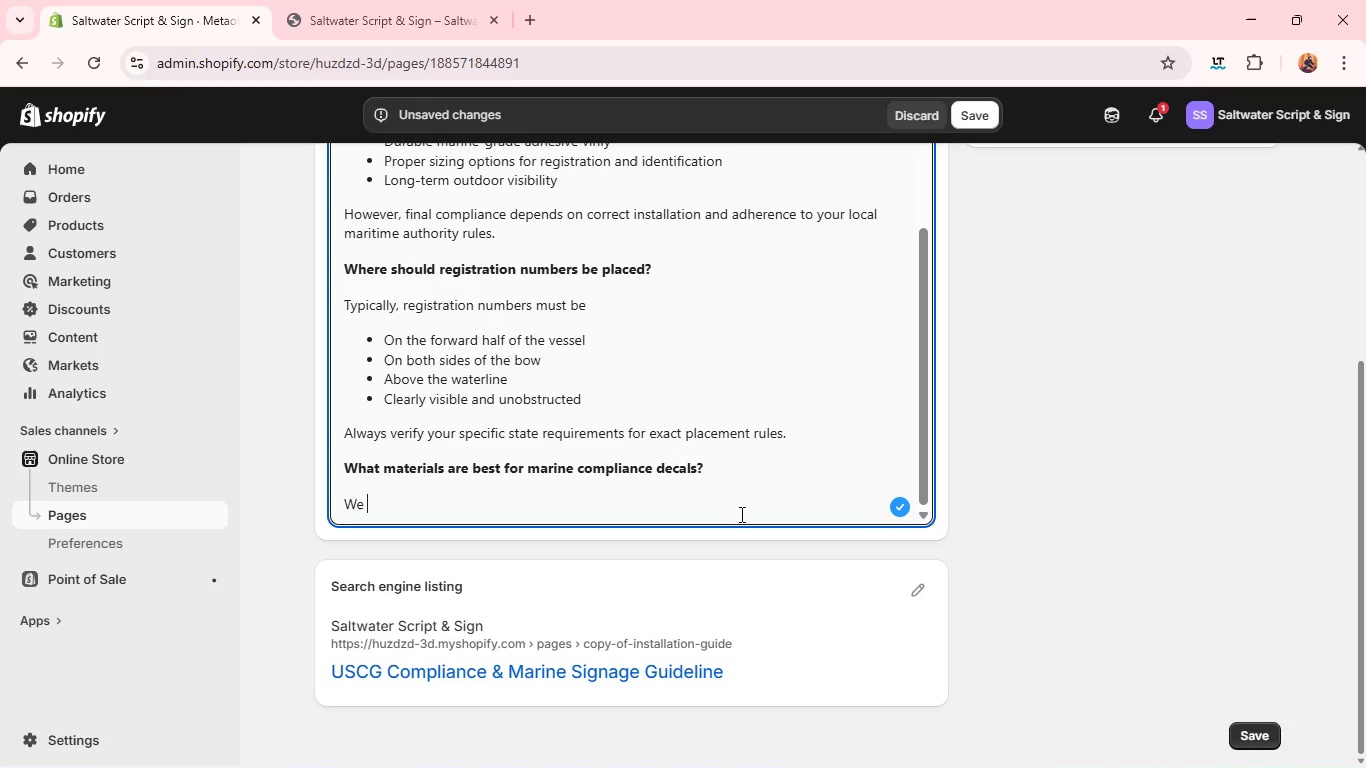 
type(recommend:)
 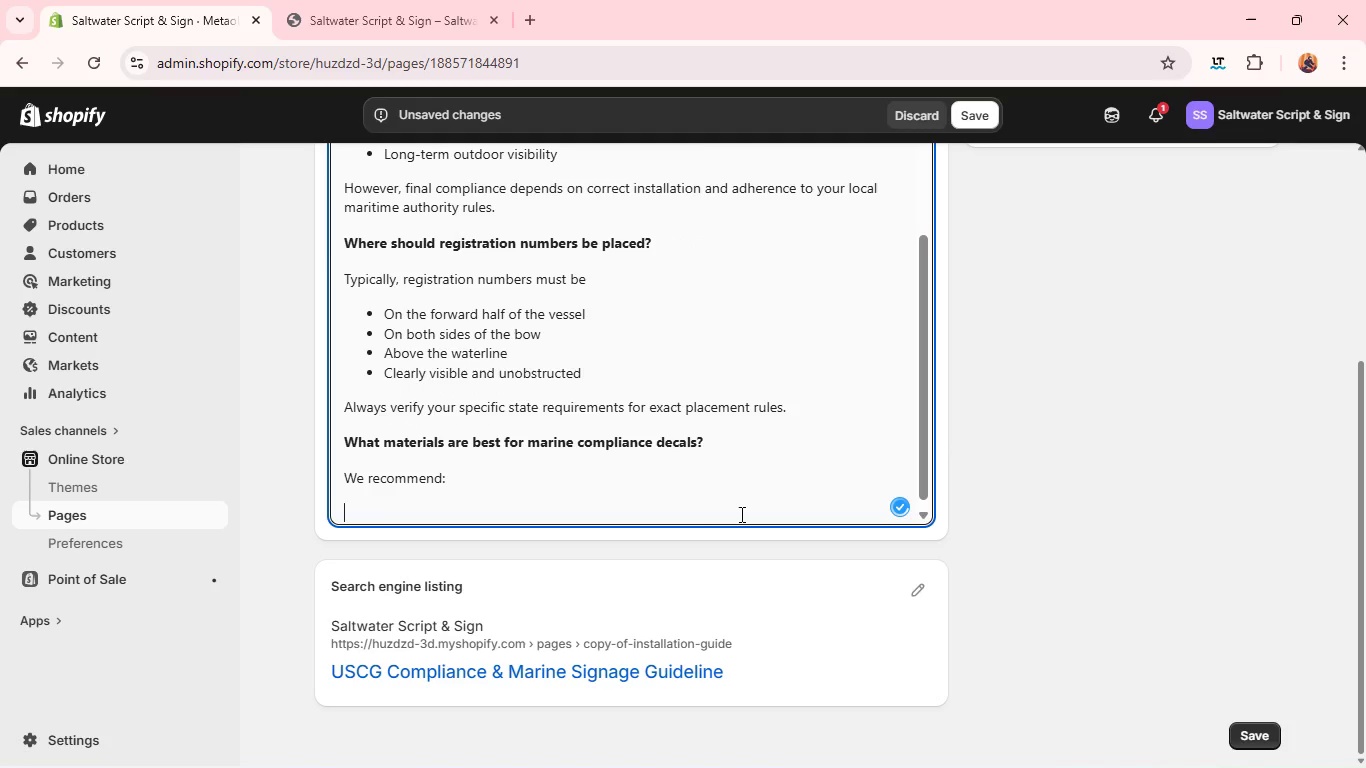 
 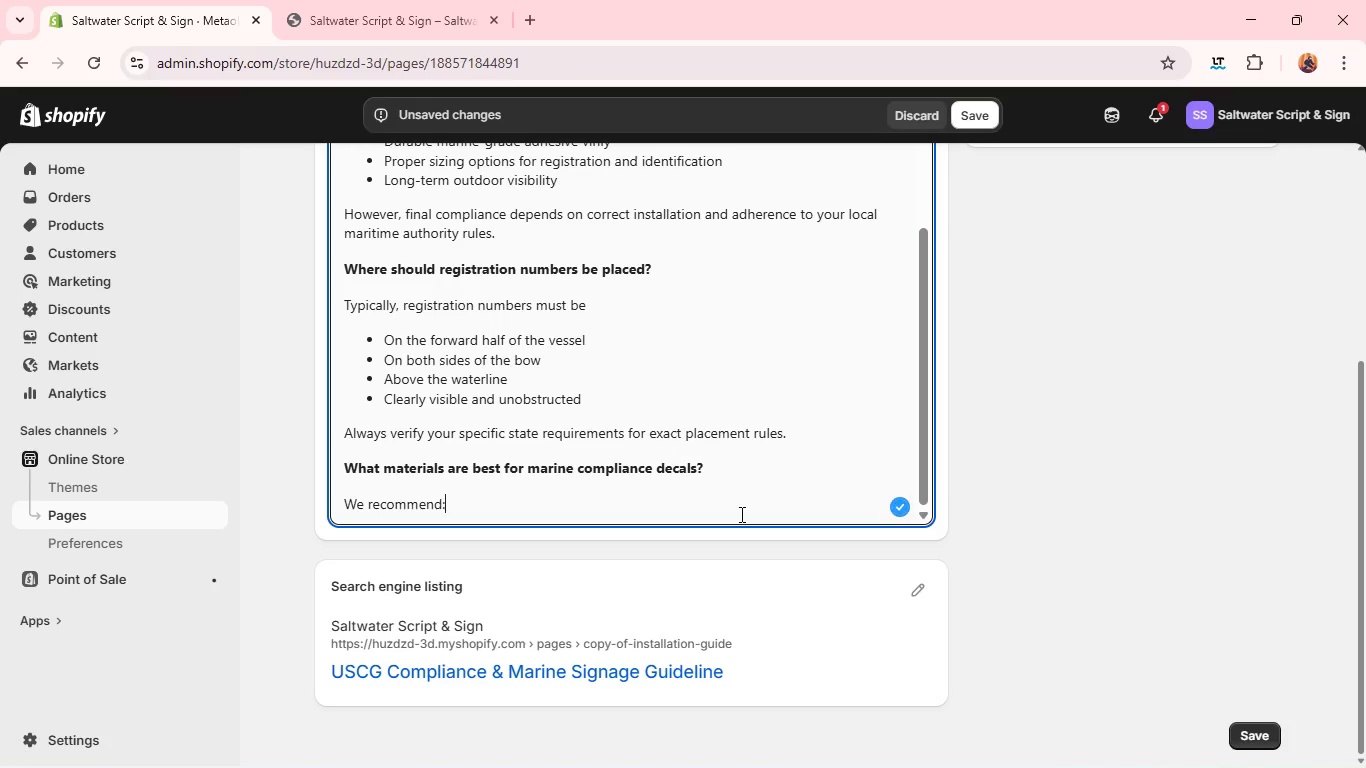 
key(Enter)
 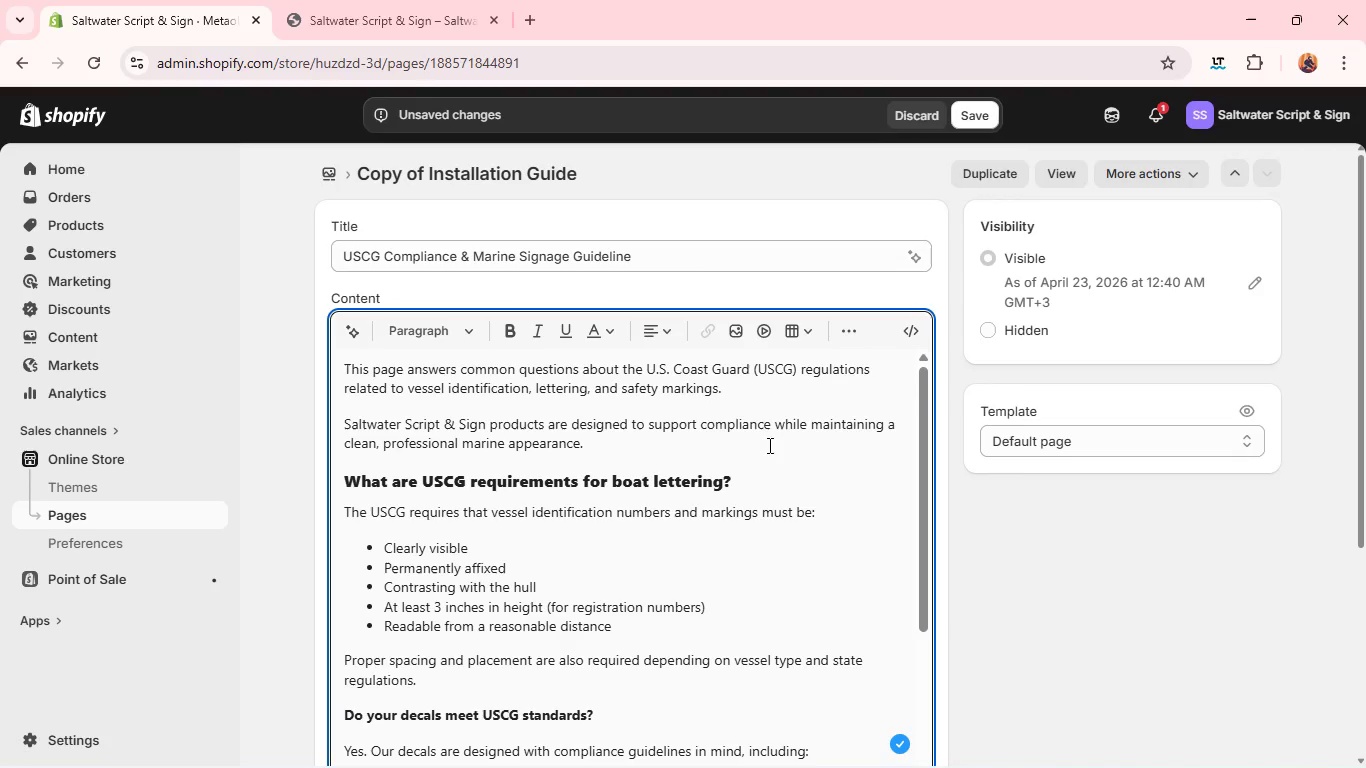 
left_click([841, 329])
 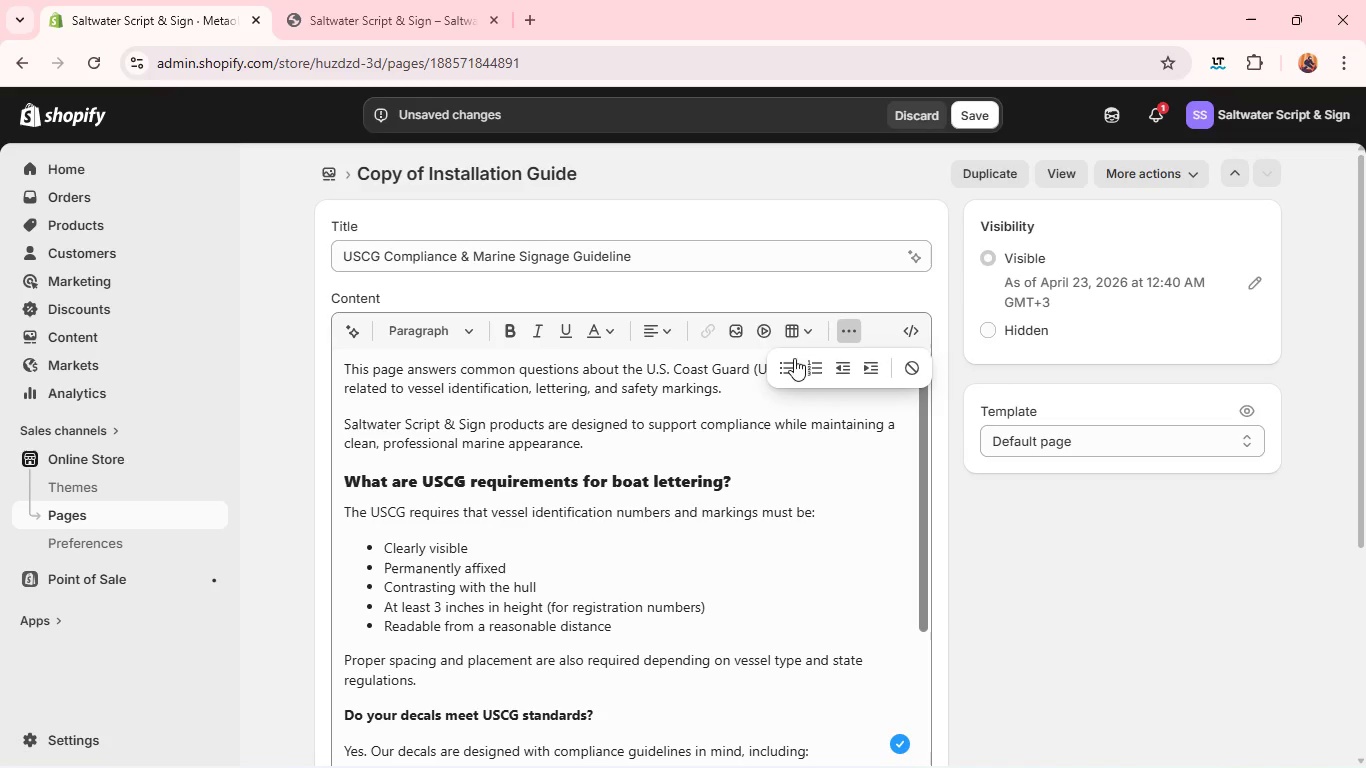 
left_click([785, 363])
 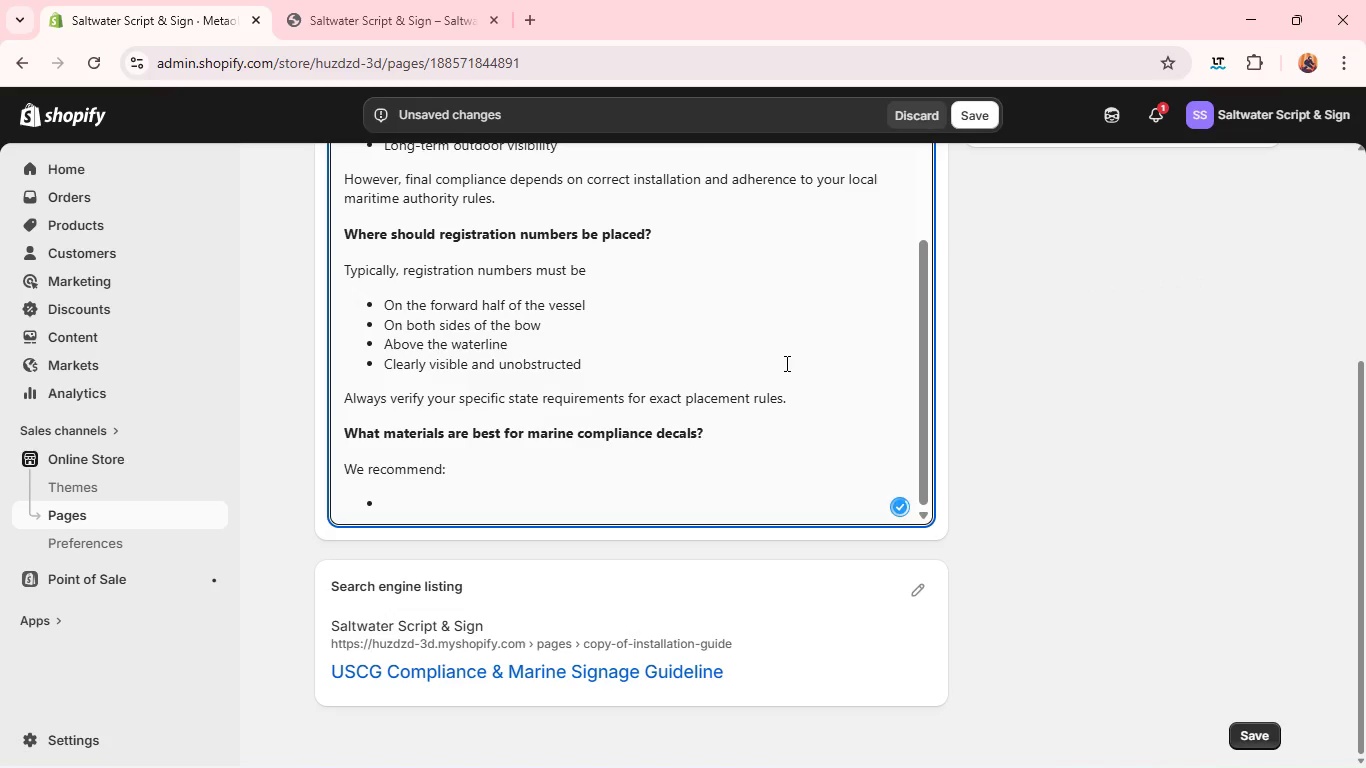 
type(Premium Cast Vinyl - best long-term durability)
 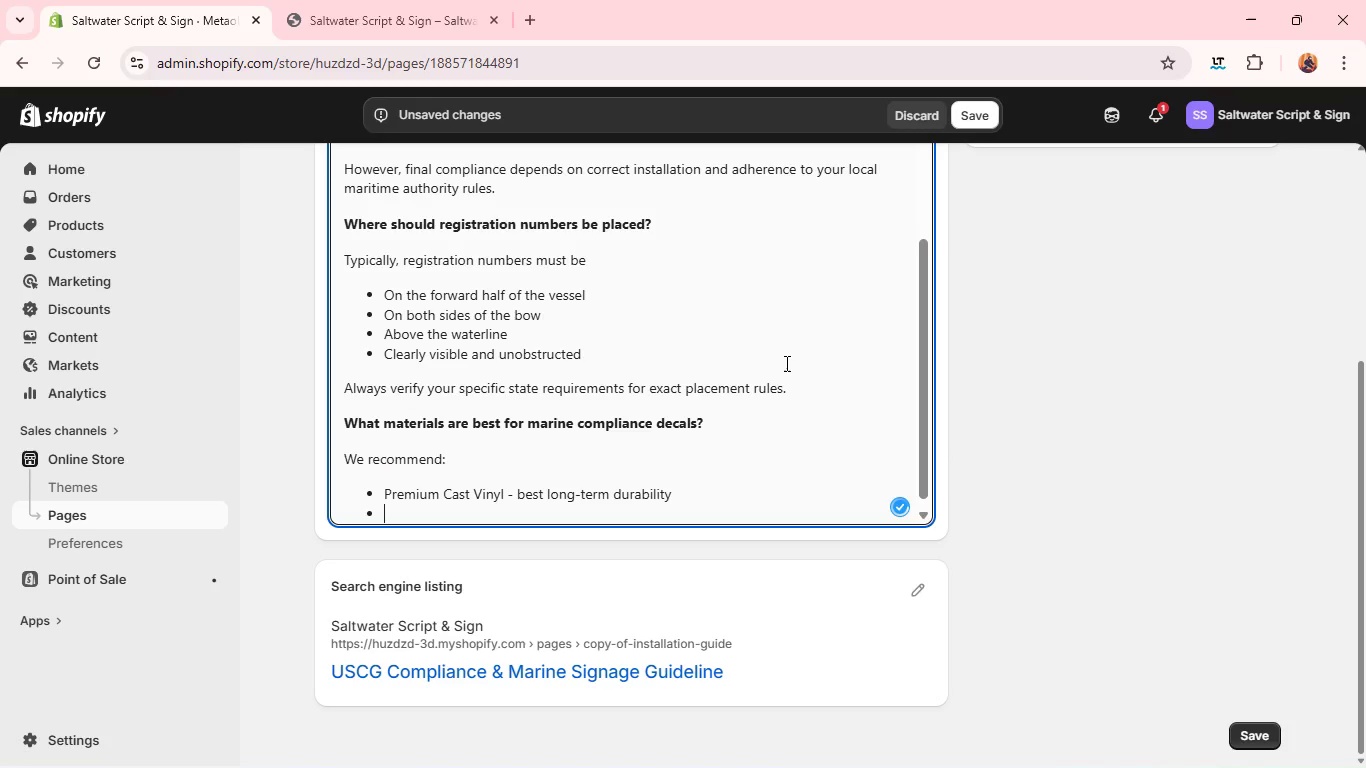 
 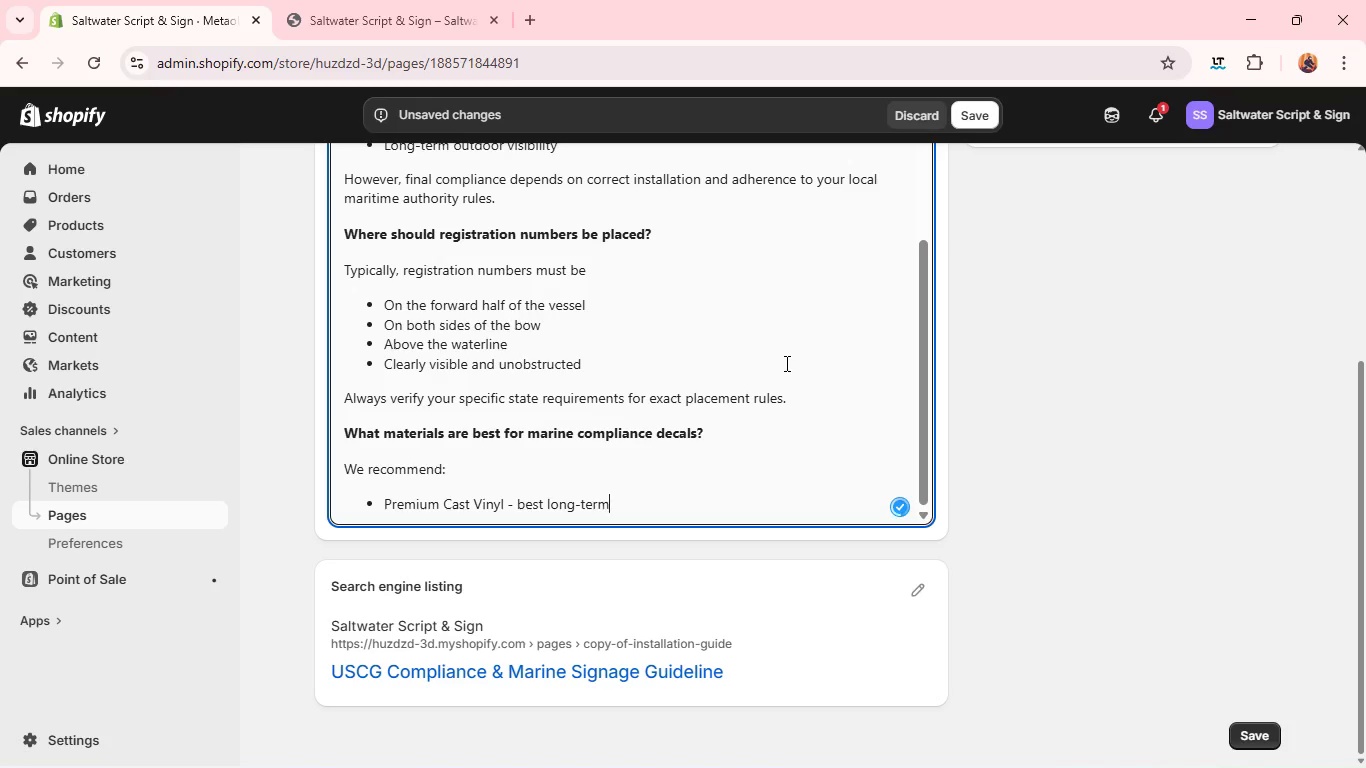 
key(Enter)
 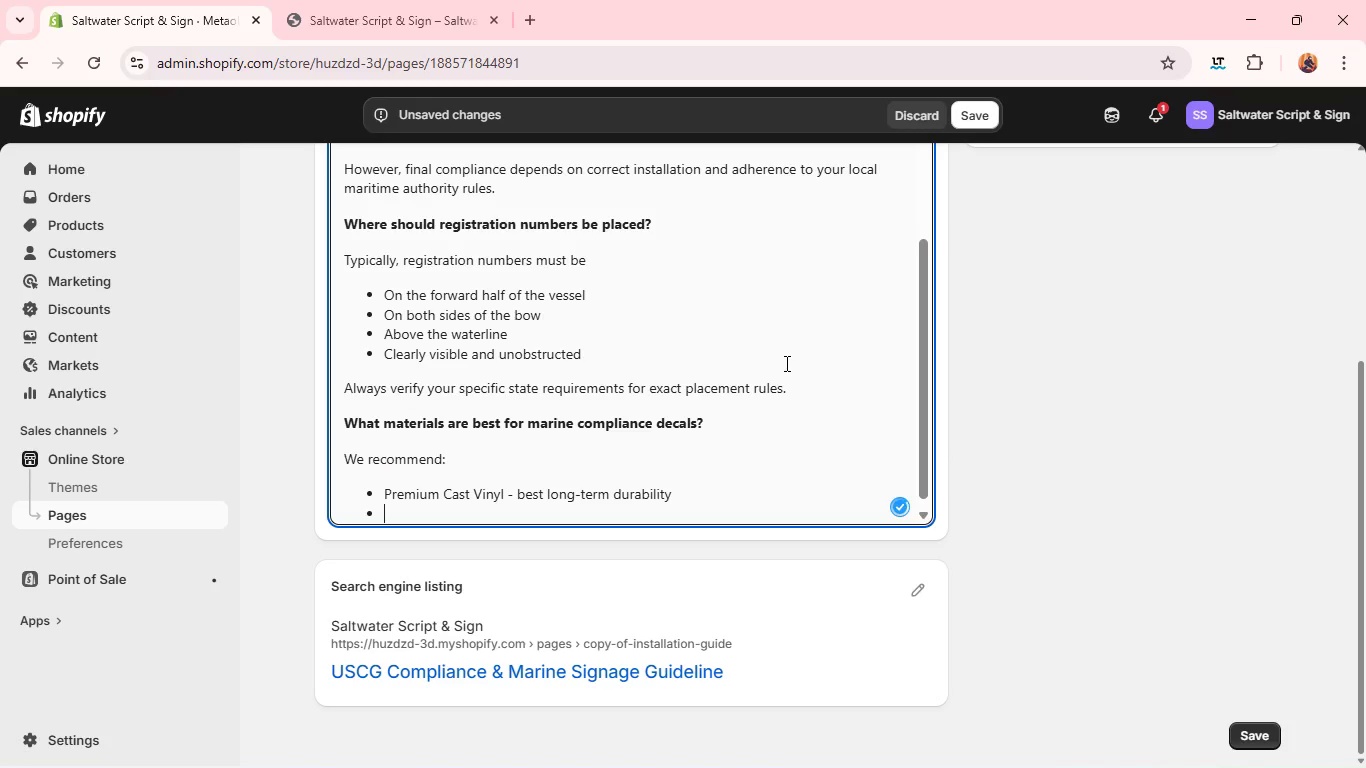 
type(Reflective Vinyl - improved night visibility)
 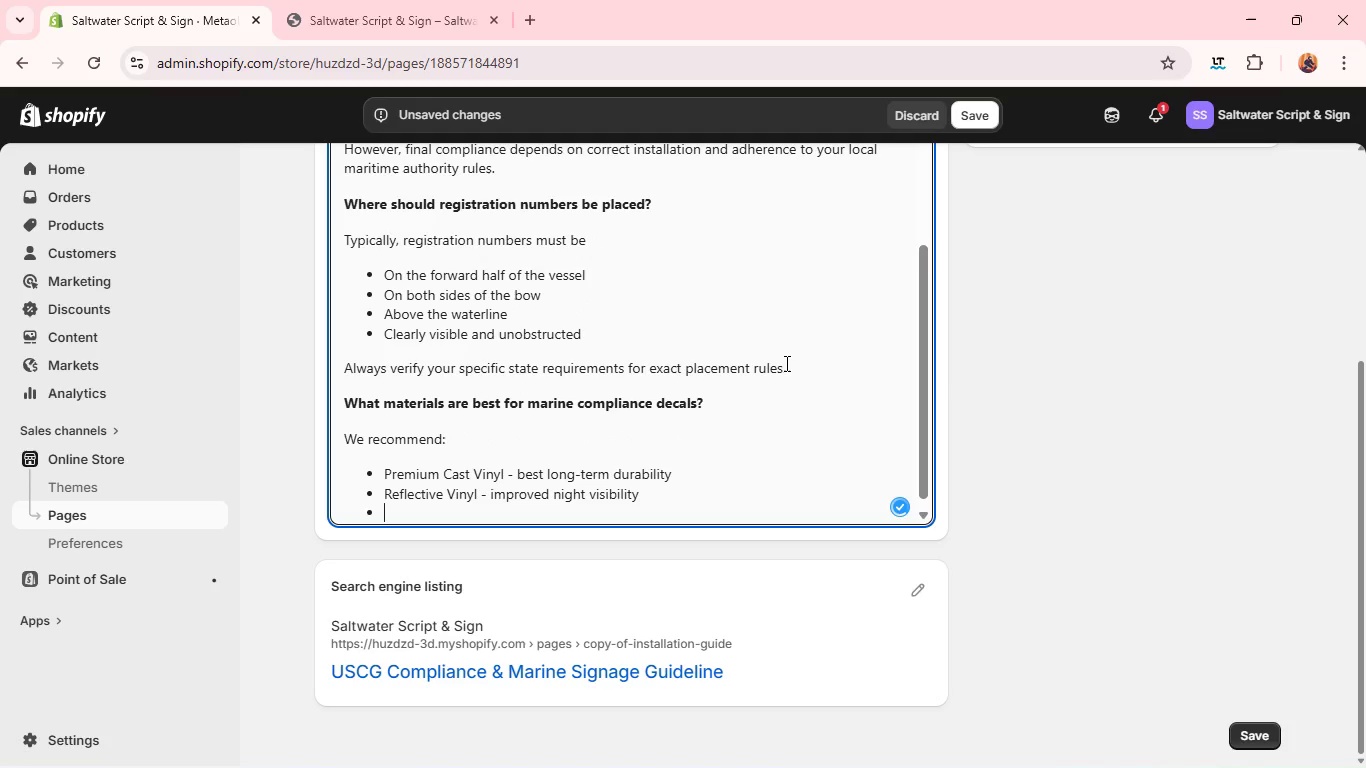 
 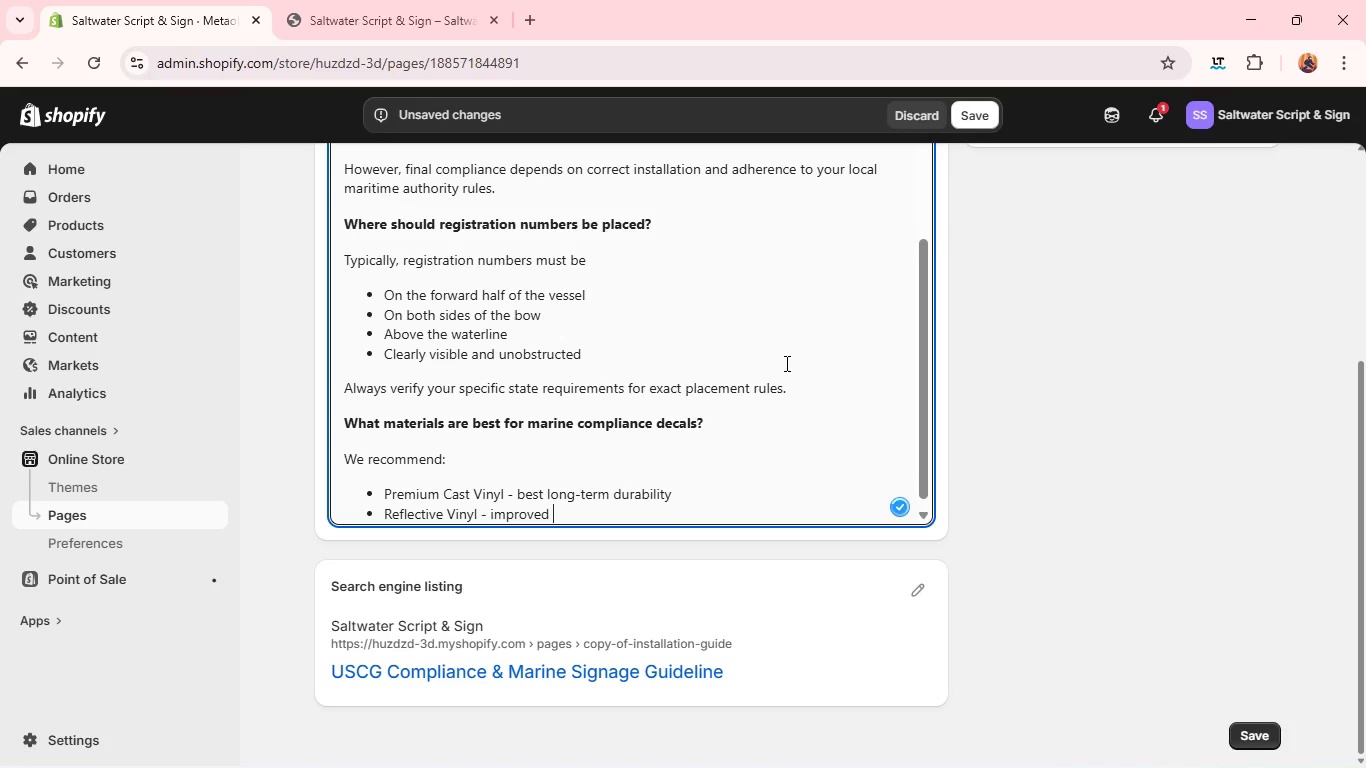 
key(Enter)
 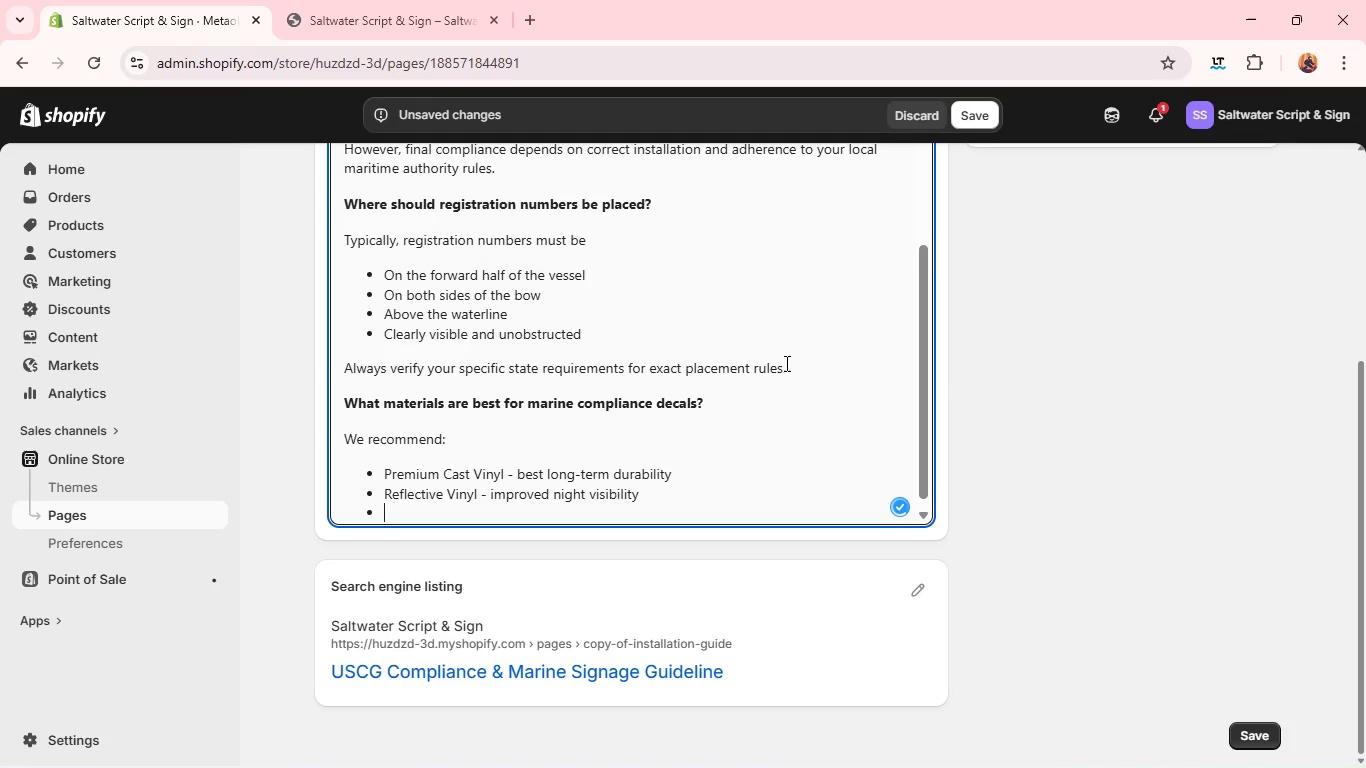 
type(Standard Marine Vinyl - cost-effective compliance solution)
 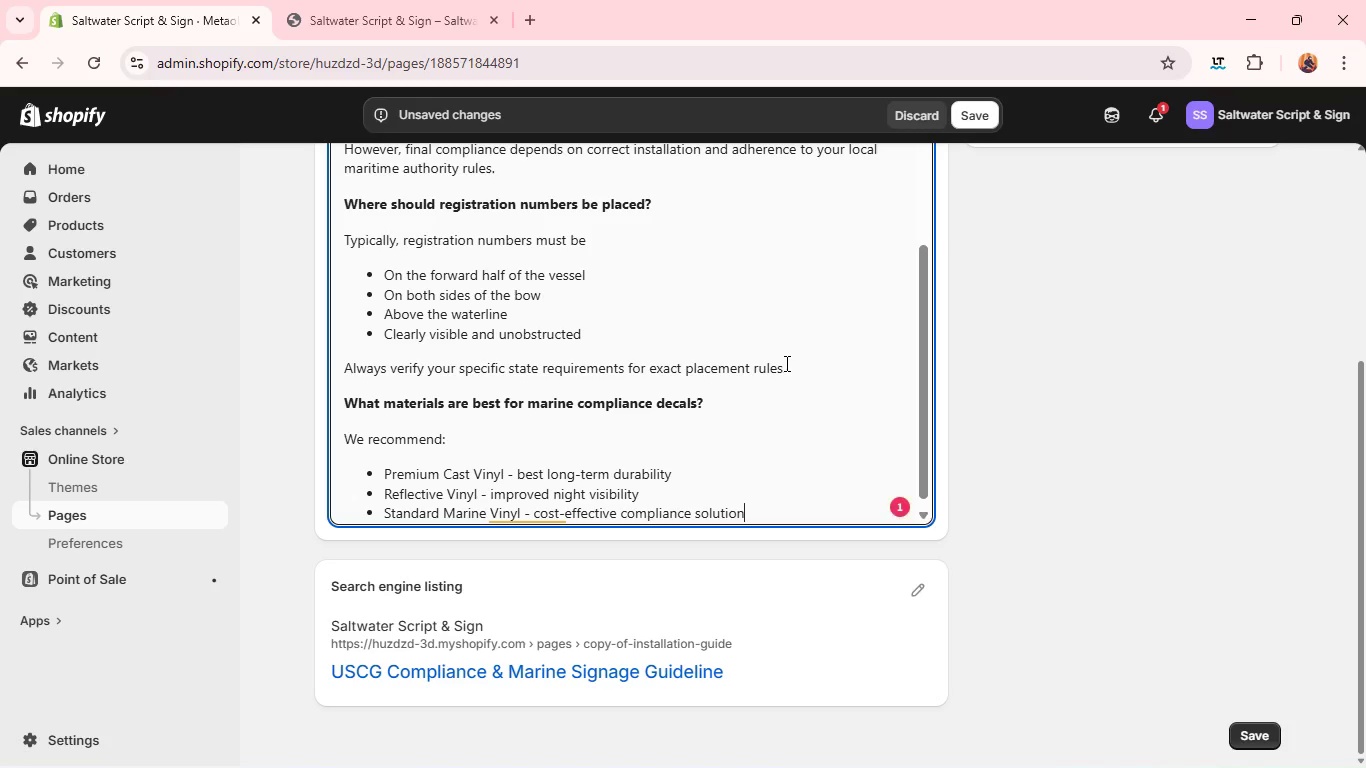 
left_click([528, 518])
 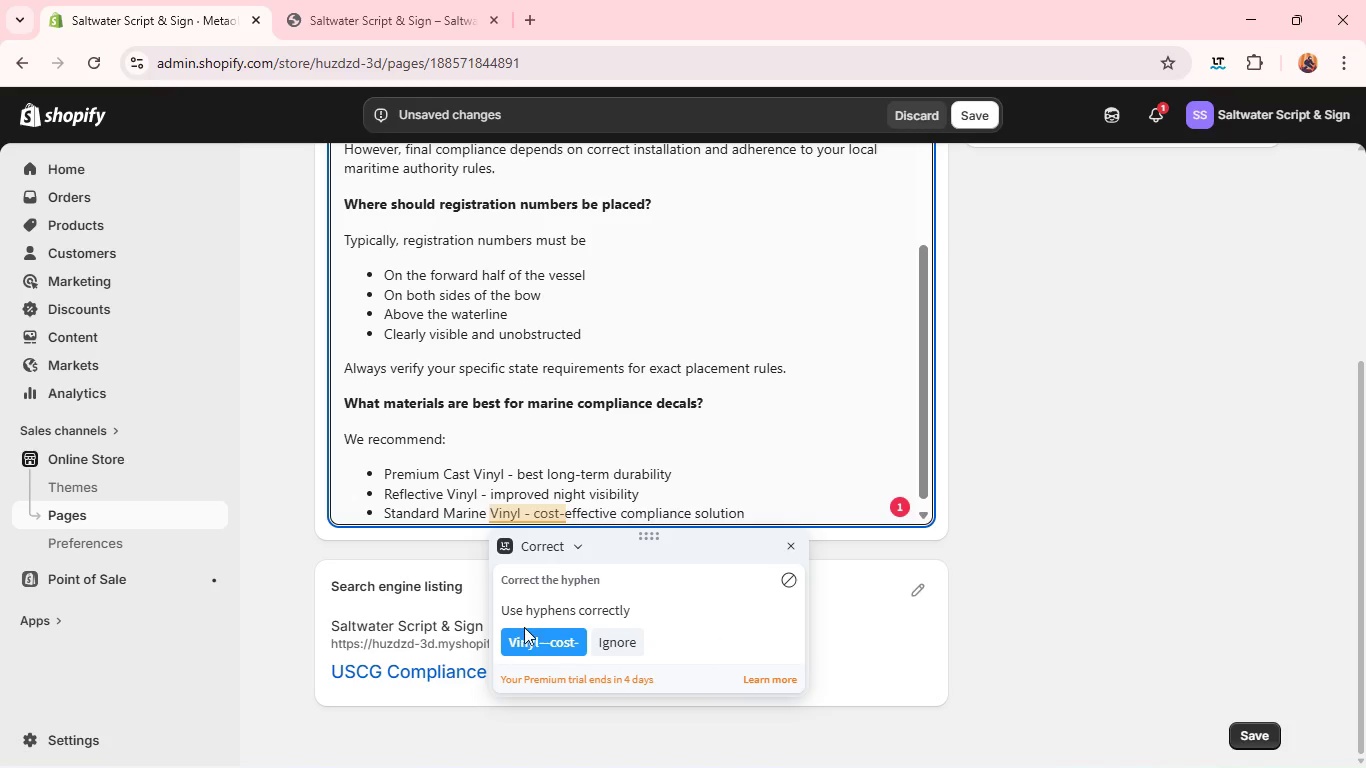 
left_click([524, 630])
 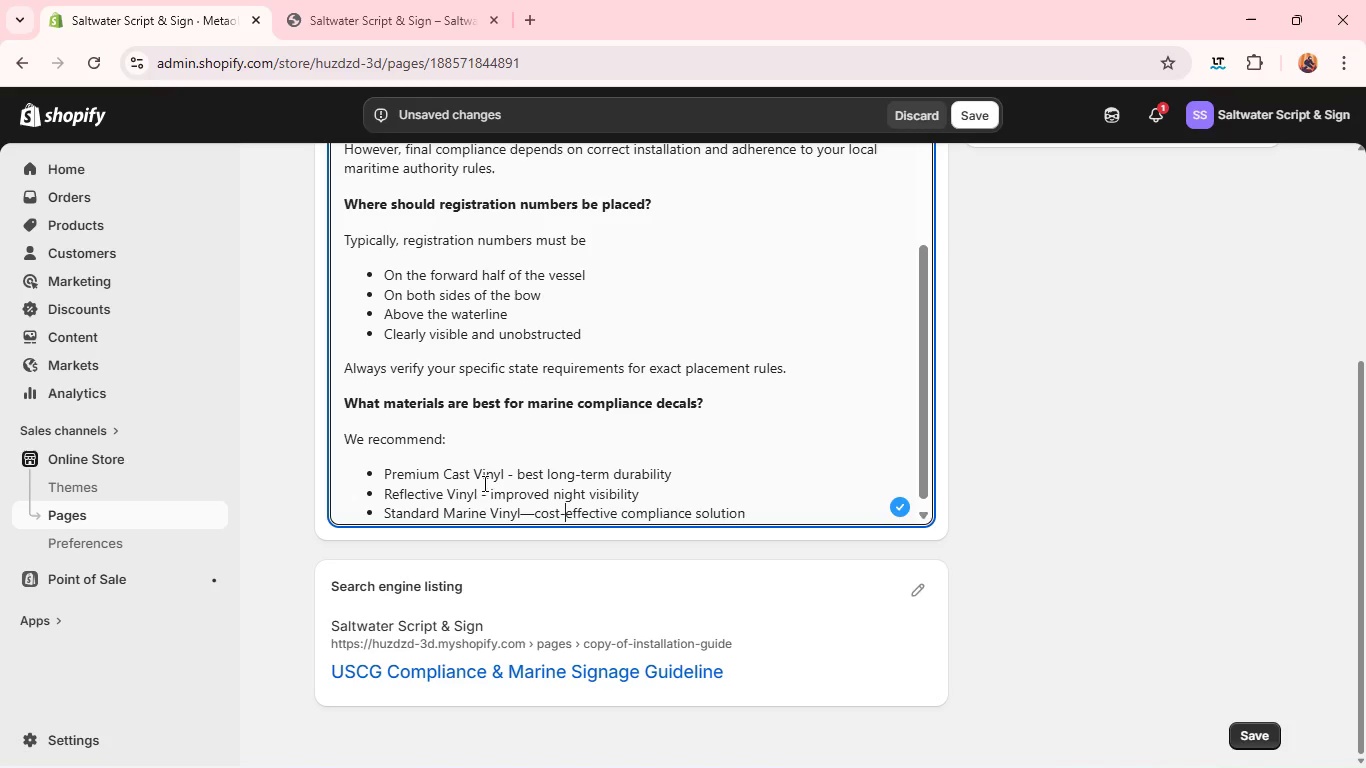 
wait(5.19)
 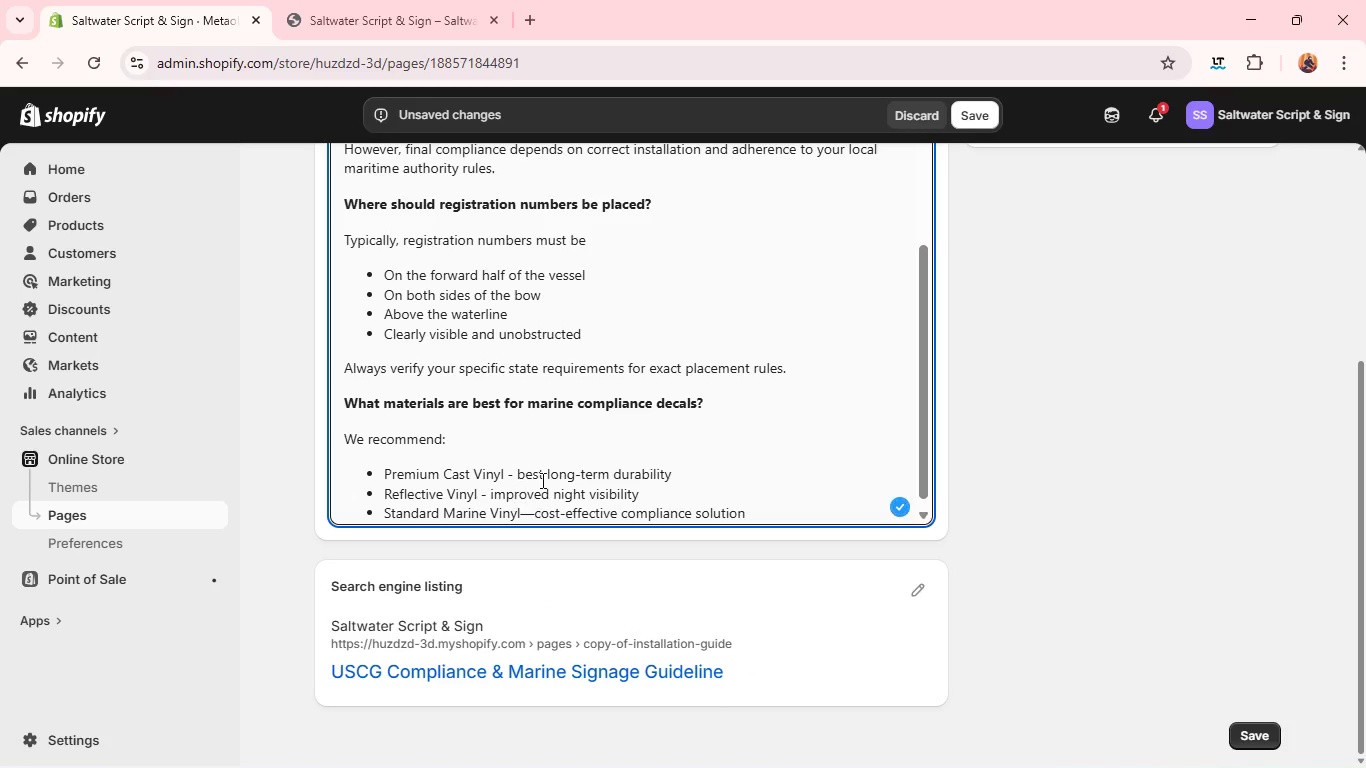 
left_click_drag(start_coordinate=[505, 472], to_coordinate=[346, 477])
 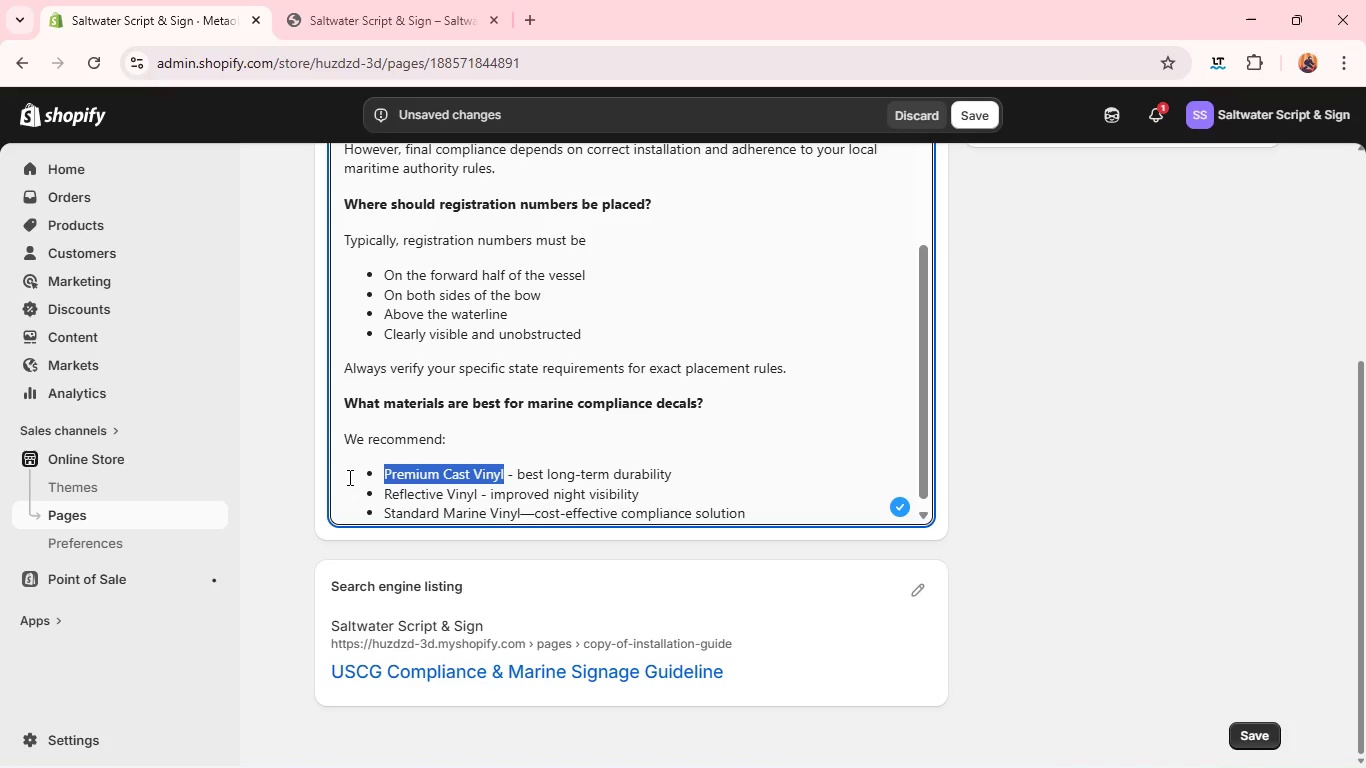 
key(Control+B)
 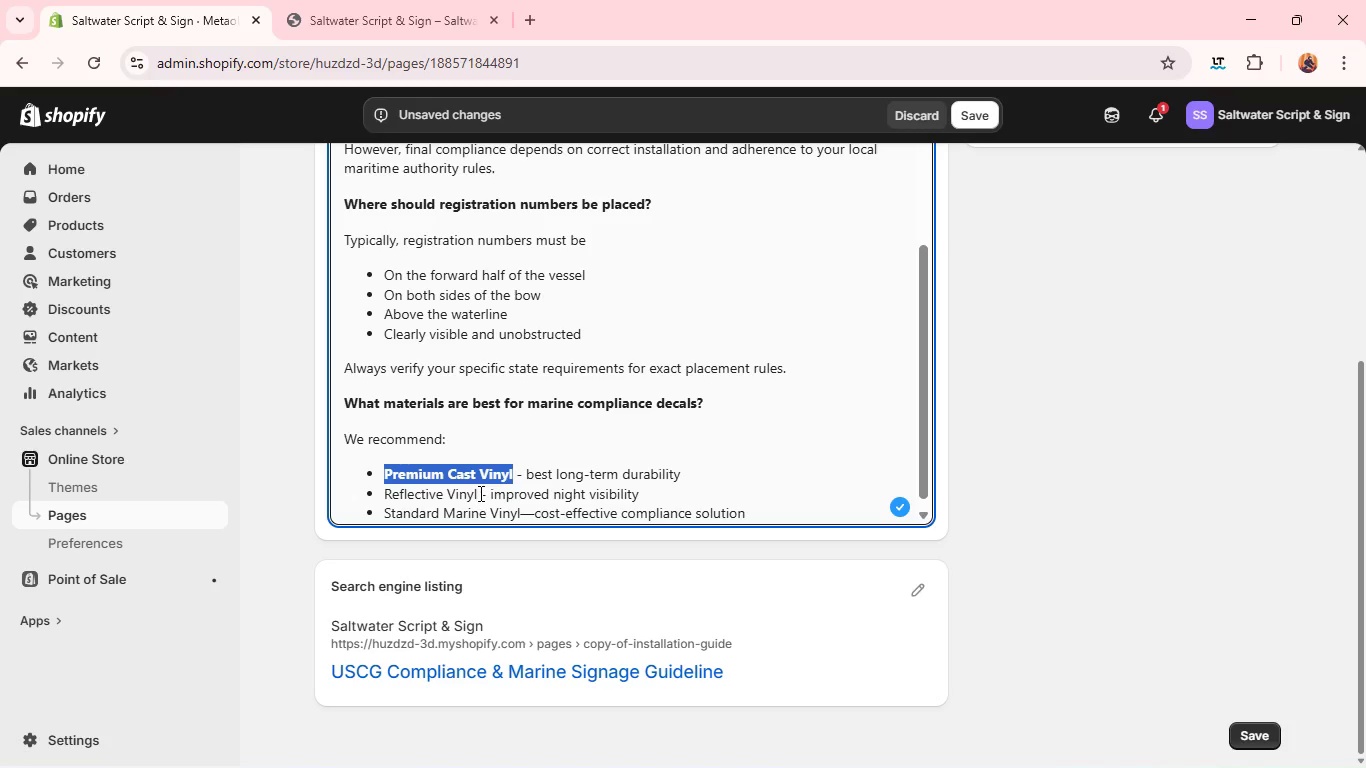 
left_click([478, 493])
 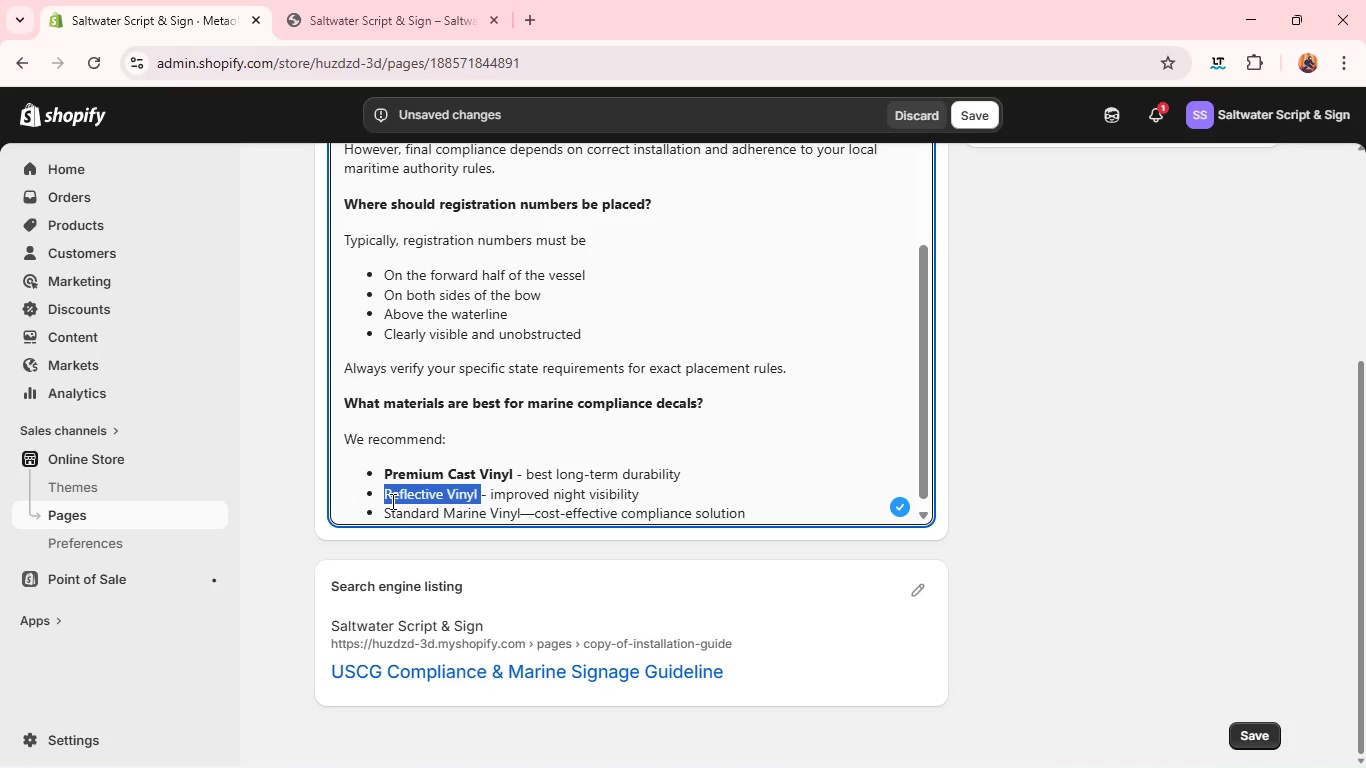 
key(Control+B)
 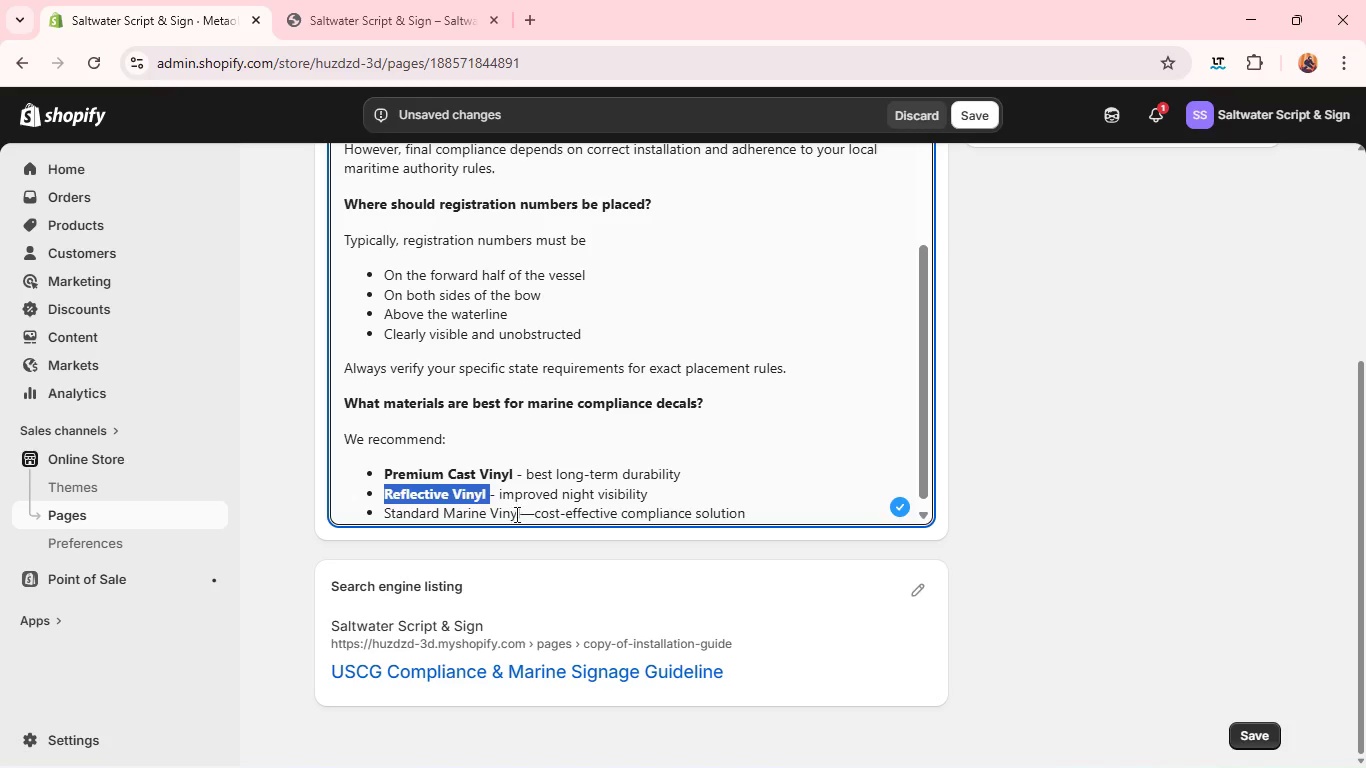 
left_click([521, 513])
 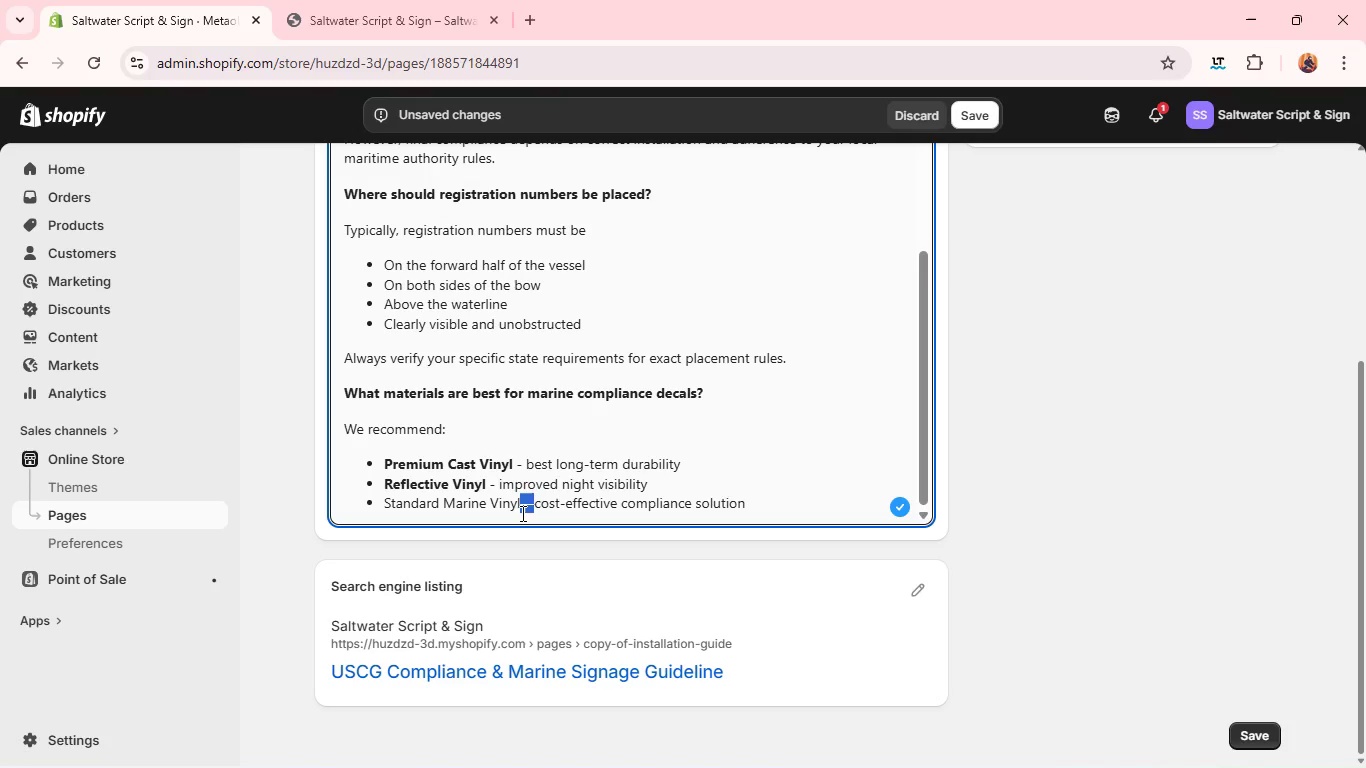 
double_click([521, 513])
 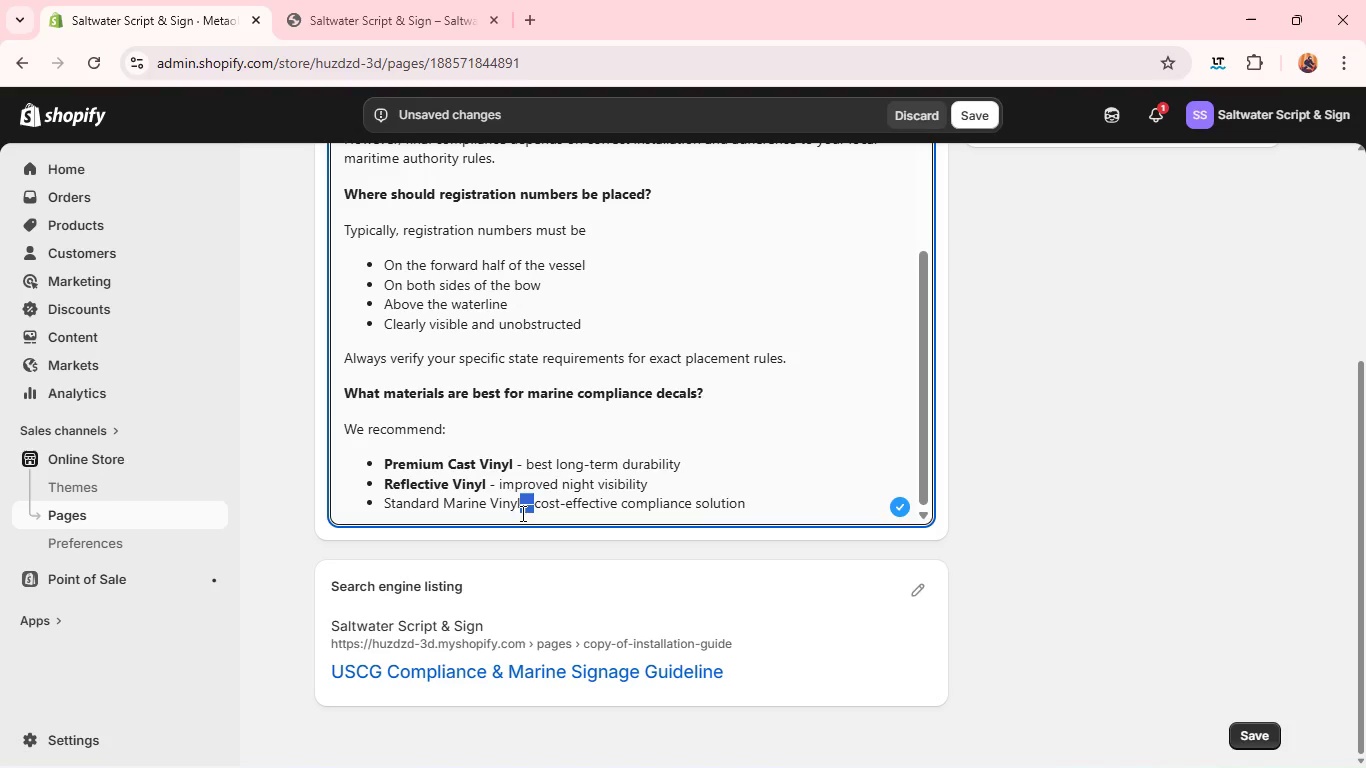 
left_click_drag(start_coordinate=[521, 513], to_coordinate=[520, 493])
 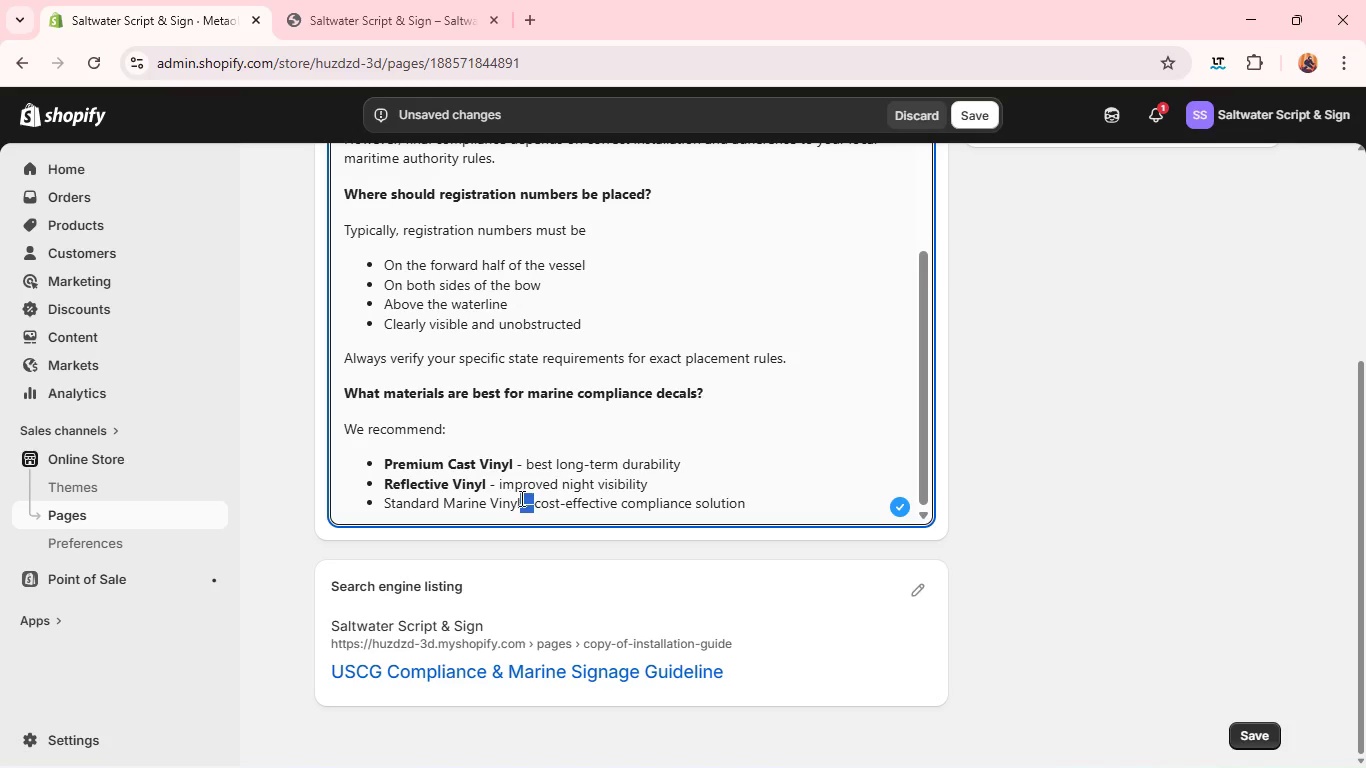 
left_click([520, 498])
 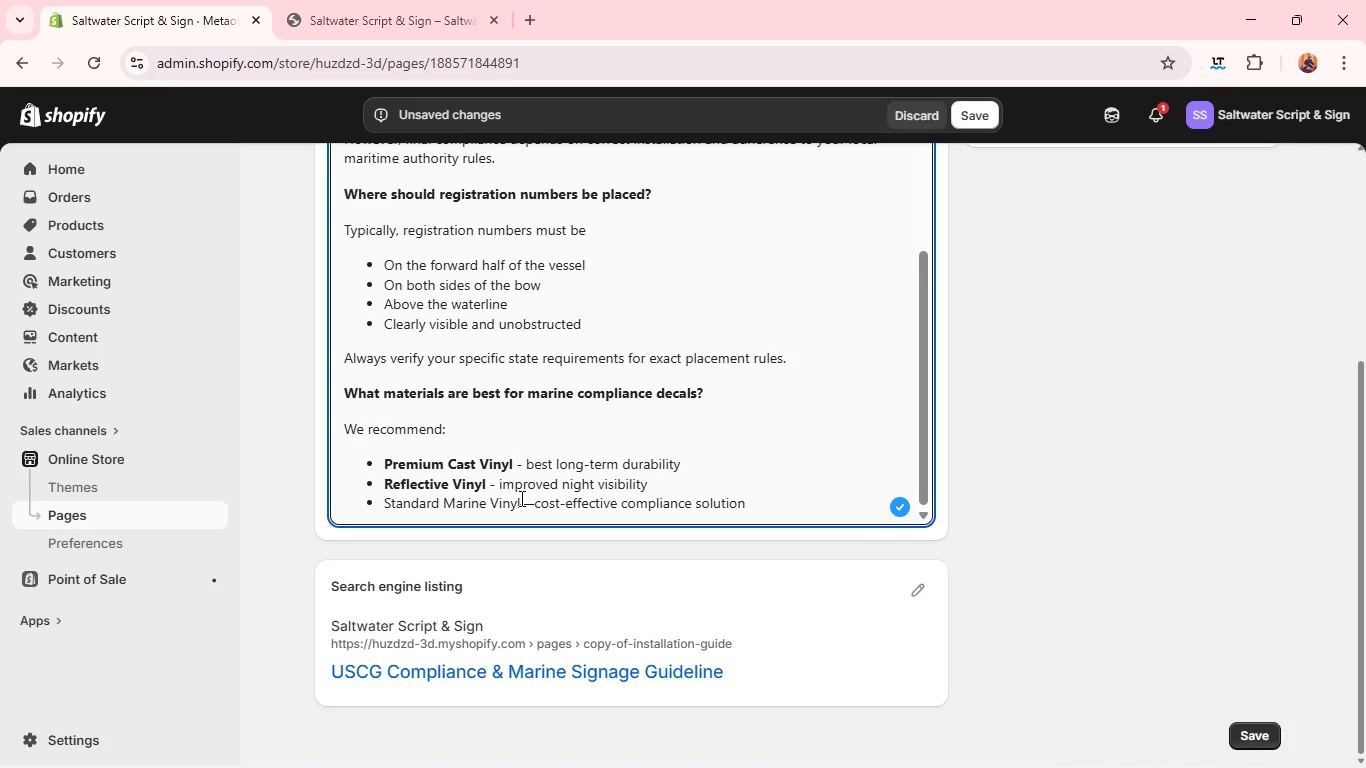 
left_click_drag(start_coordinate=[520, 498], to_coordinate=[384, 508])
 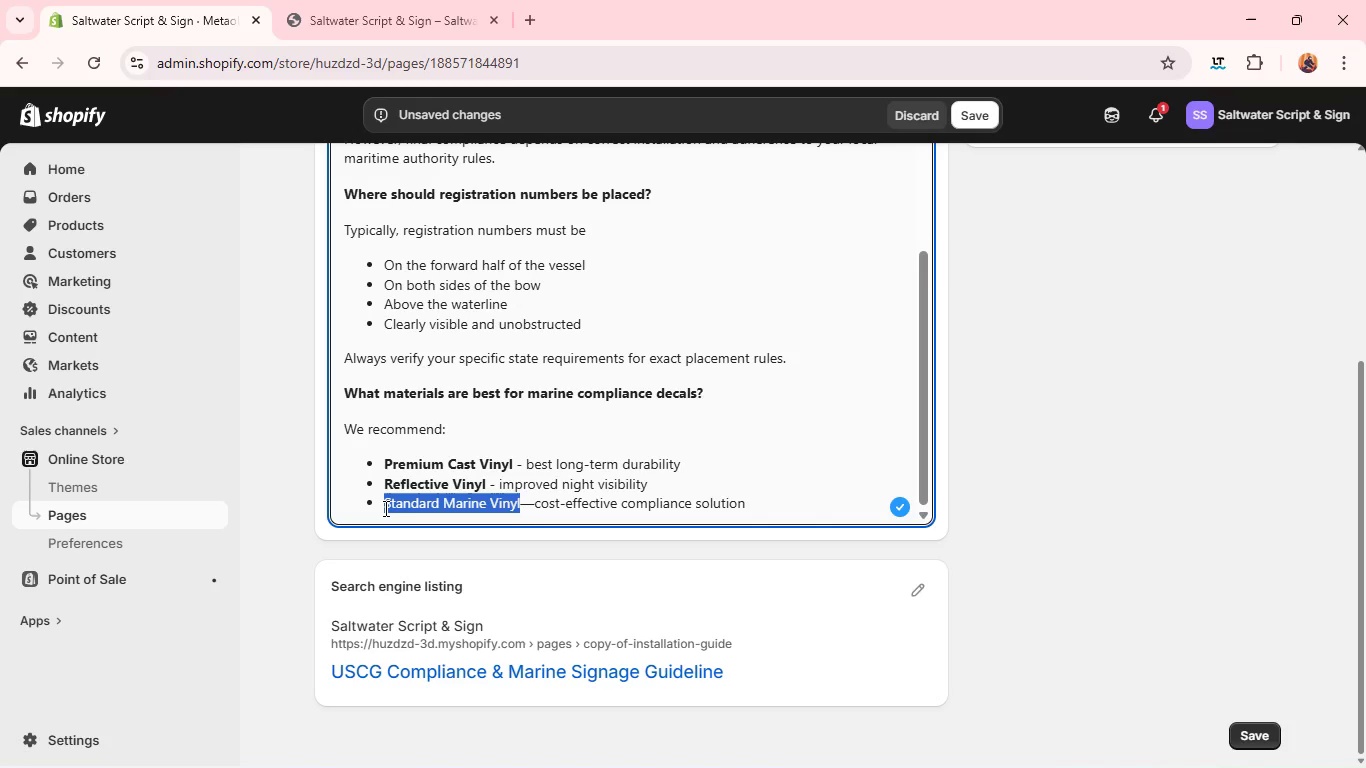 
key(Control+B)
 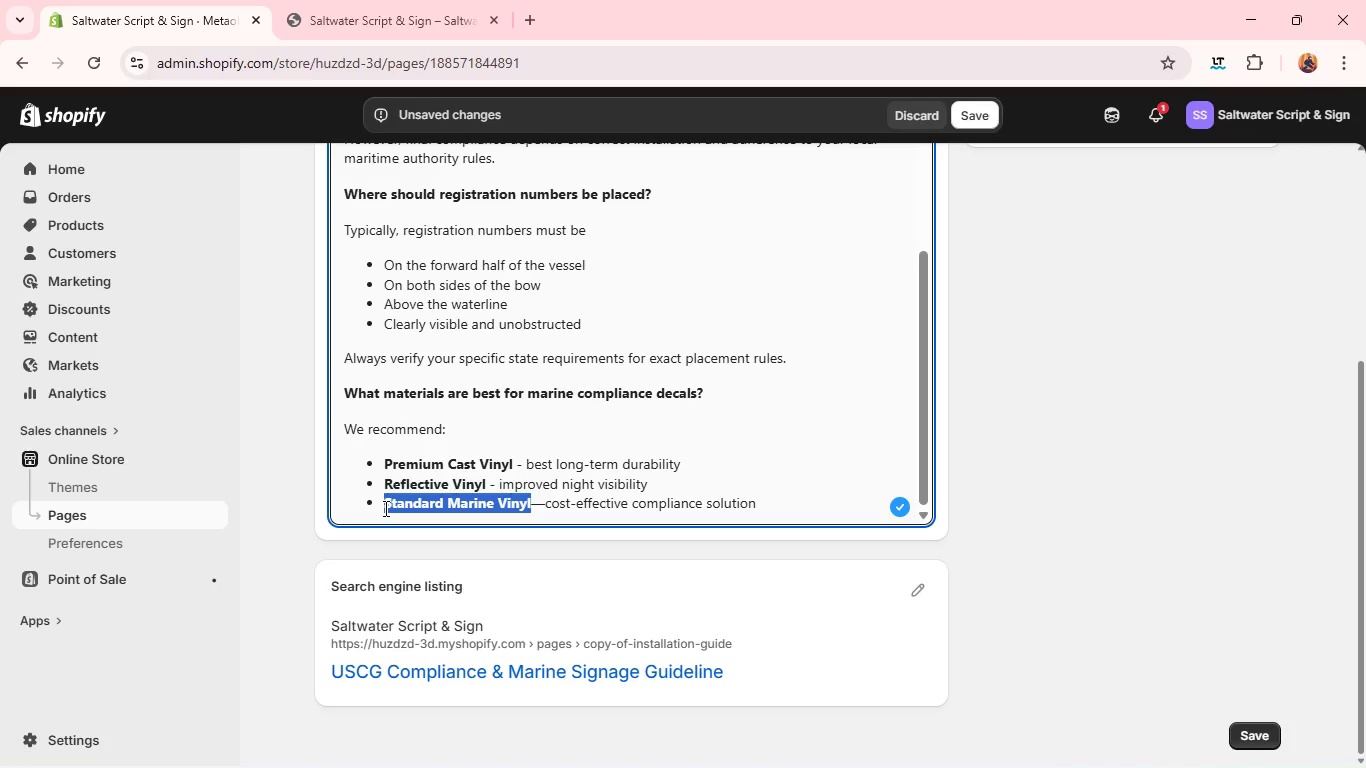 
wait(47.36)
 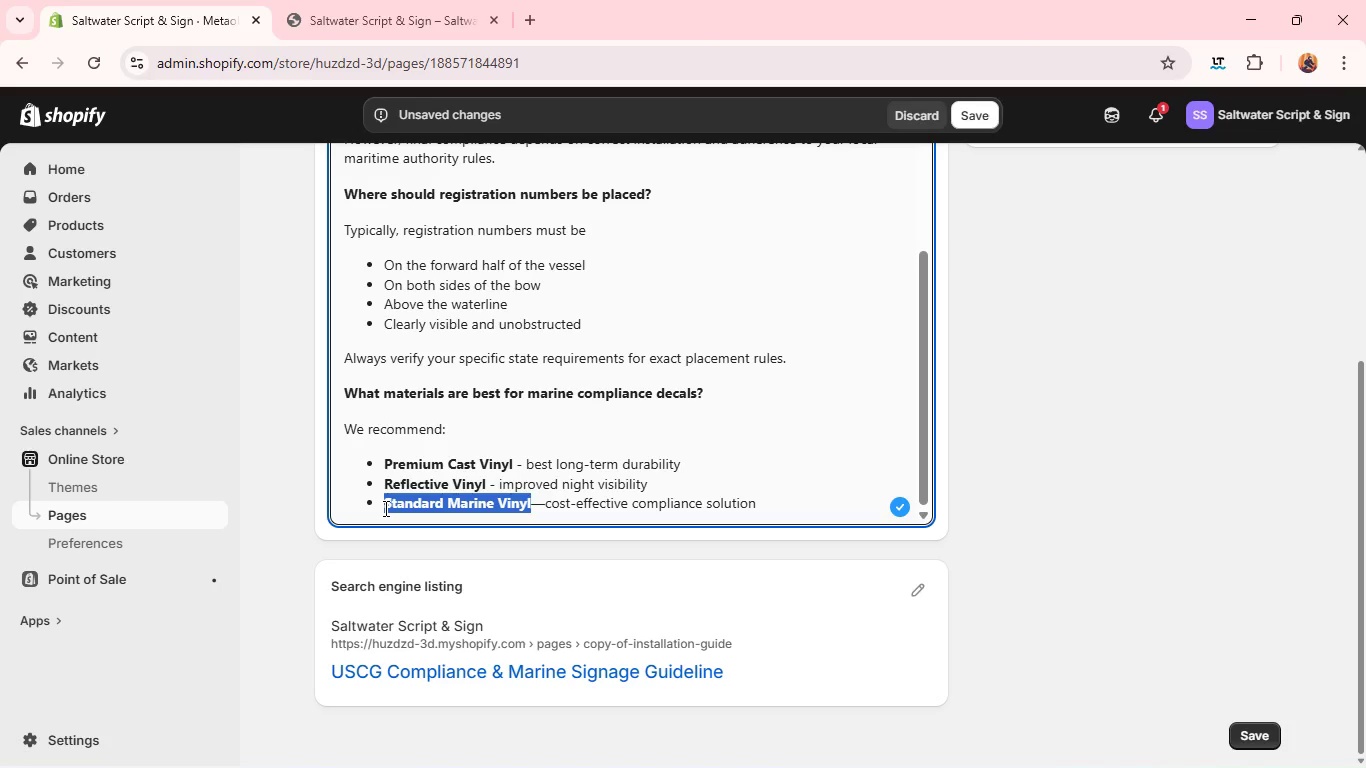 
left_click([784, 522])
 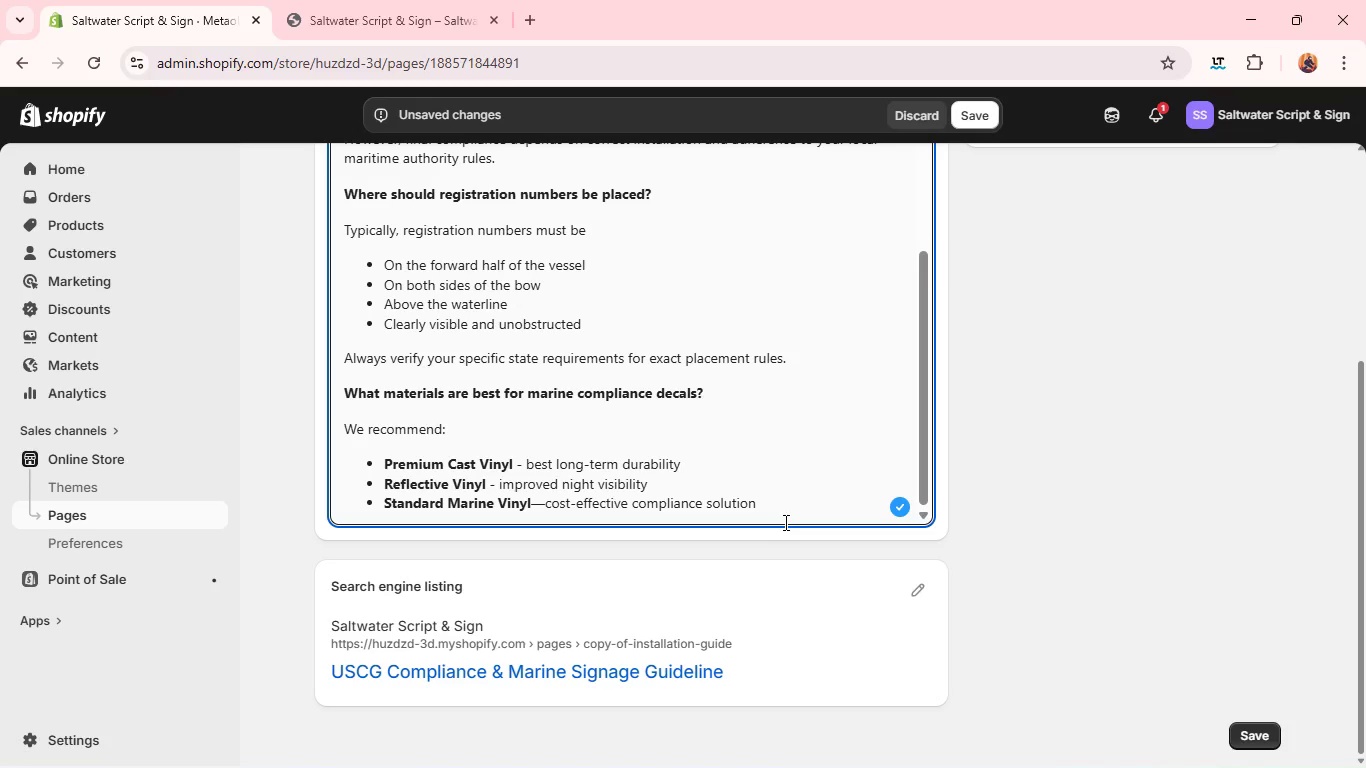 
key(Enter)
 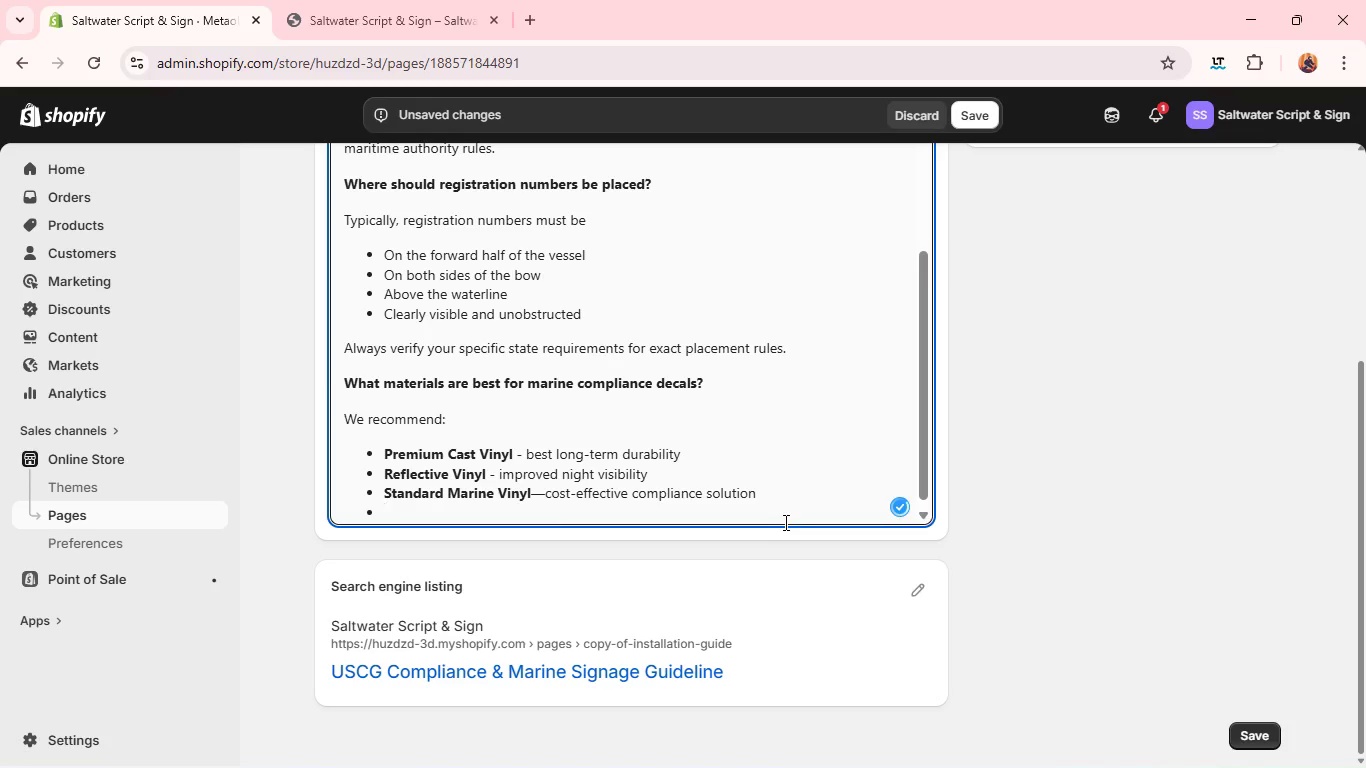 
key(Enter)
 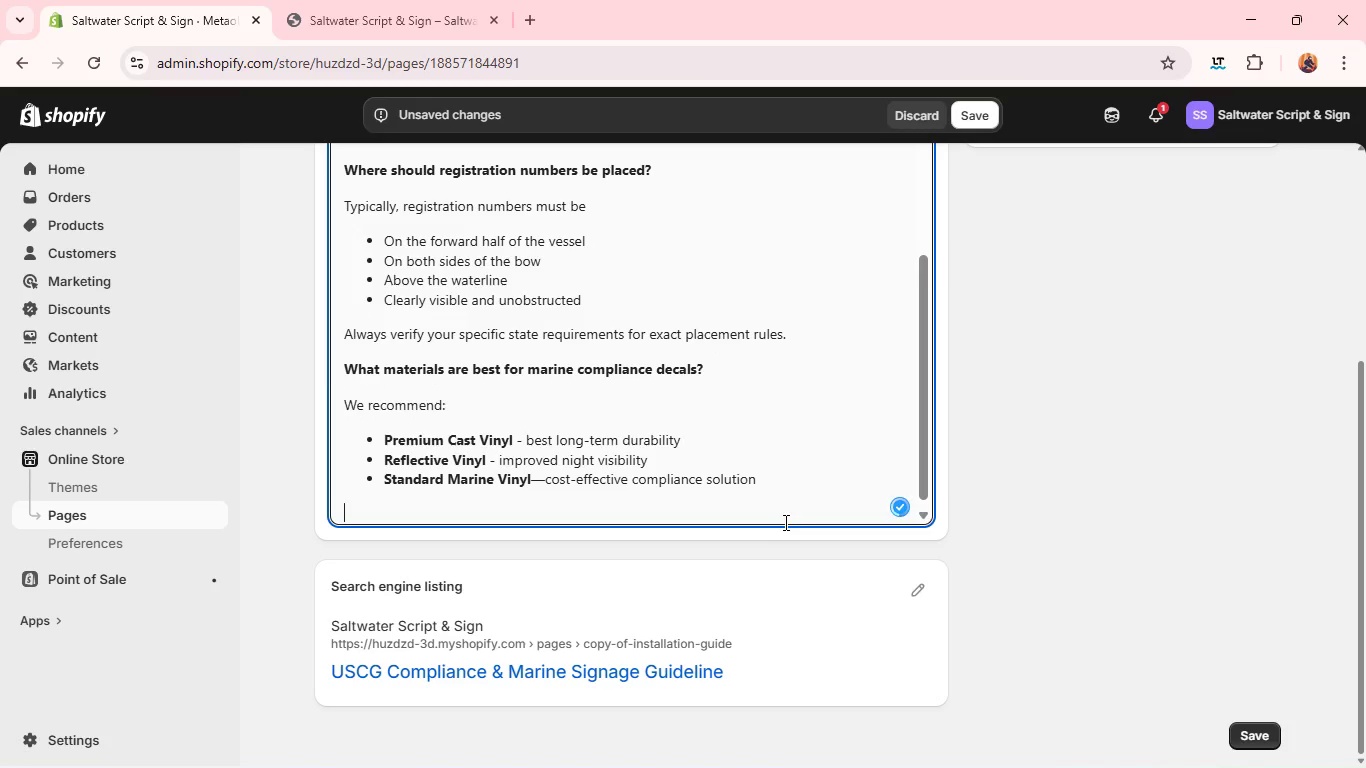 
type(All materials are designed for )
key(Backspace)
type(:)
 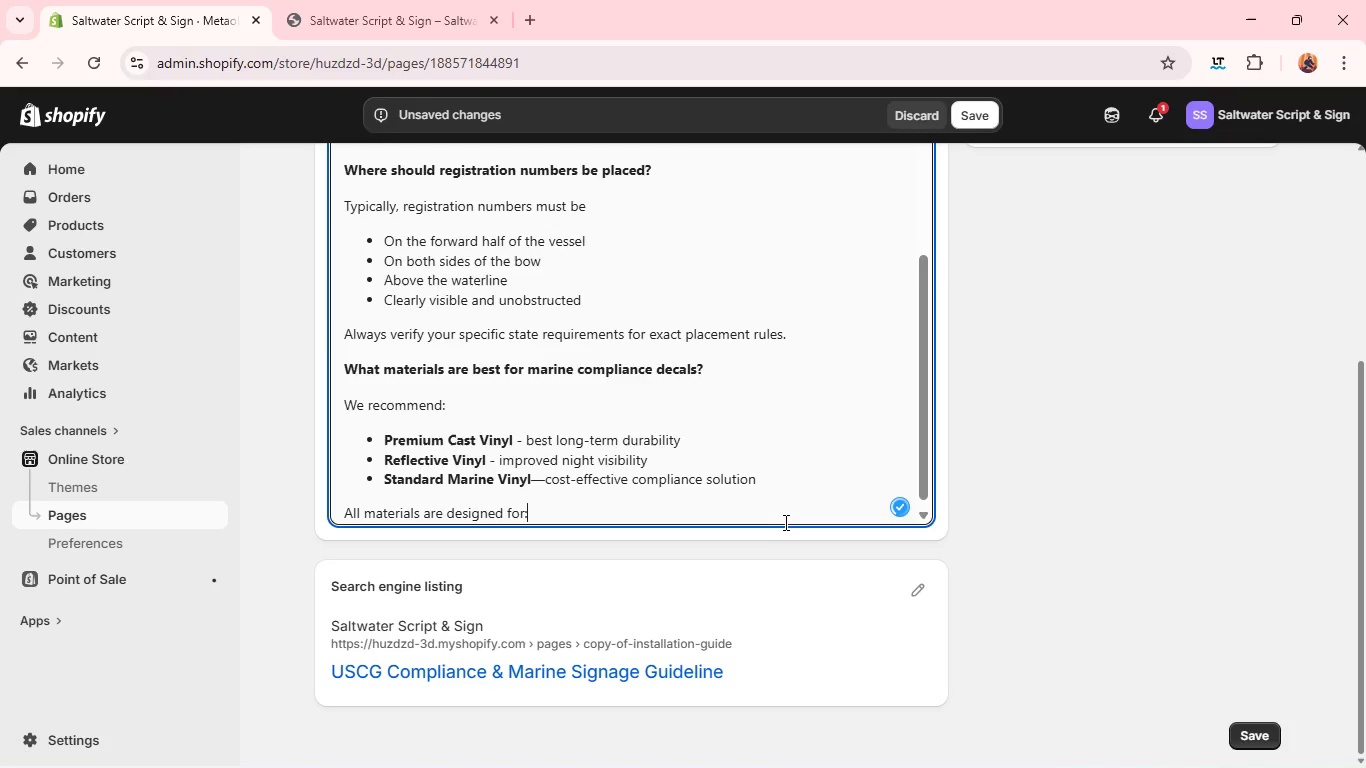 
key(Enter)
 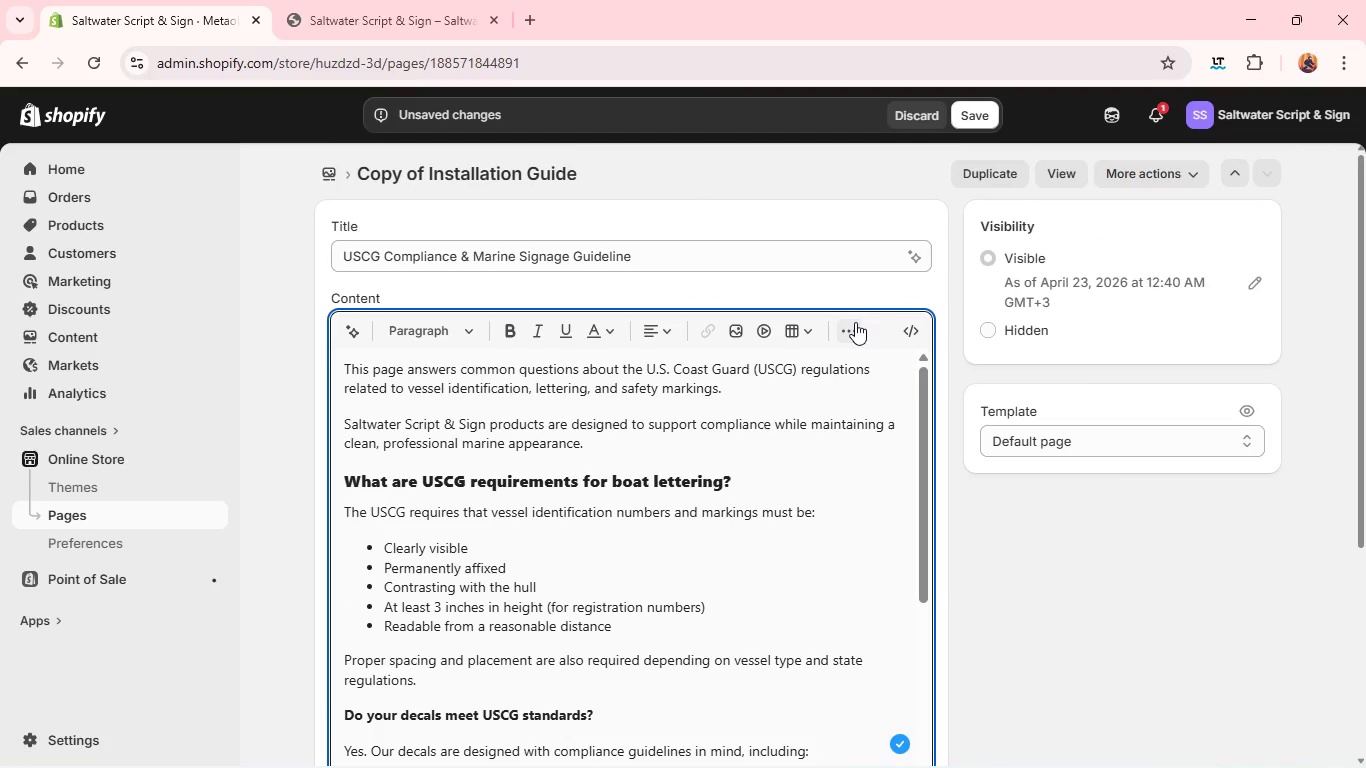 
wait(6.12)
 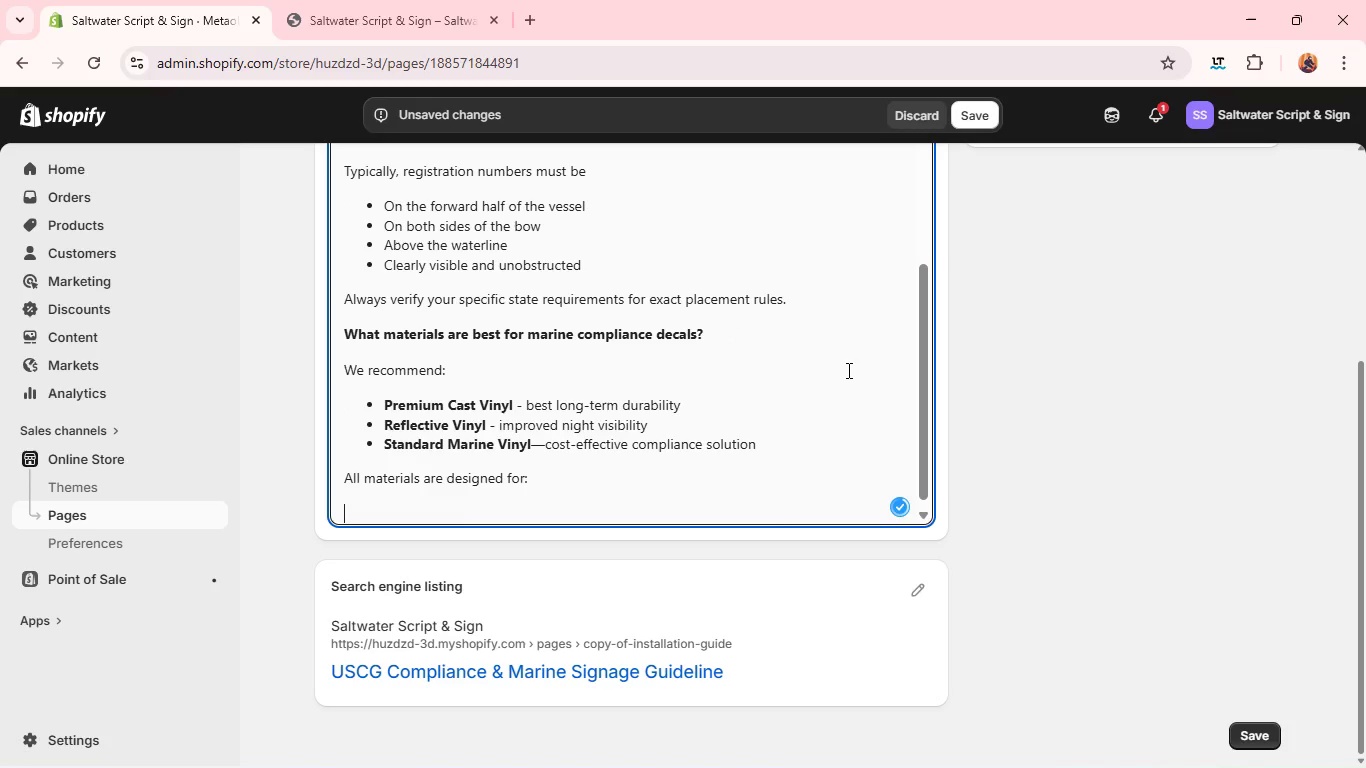 
left_click([860, 331])
 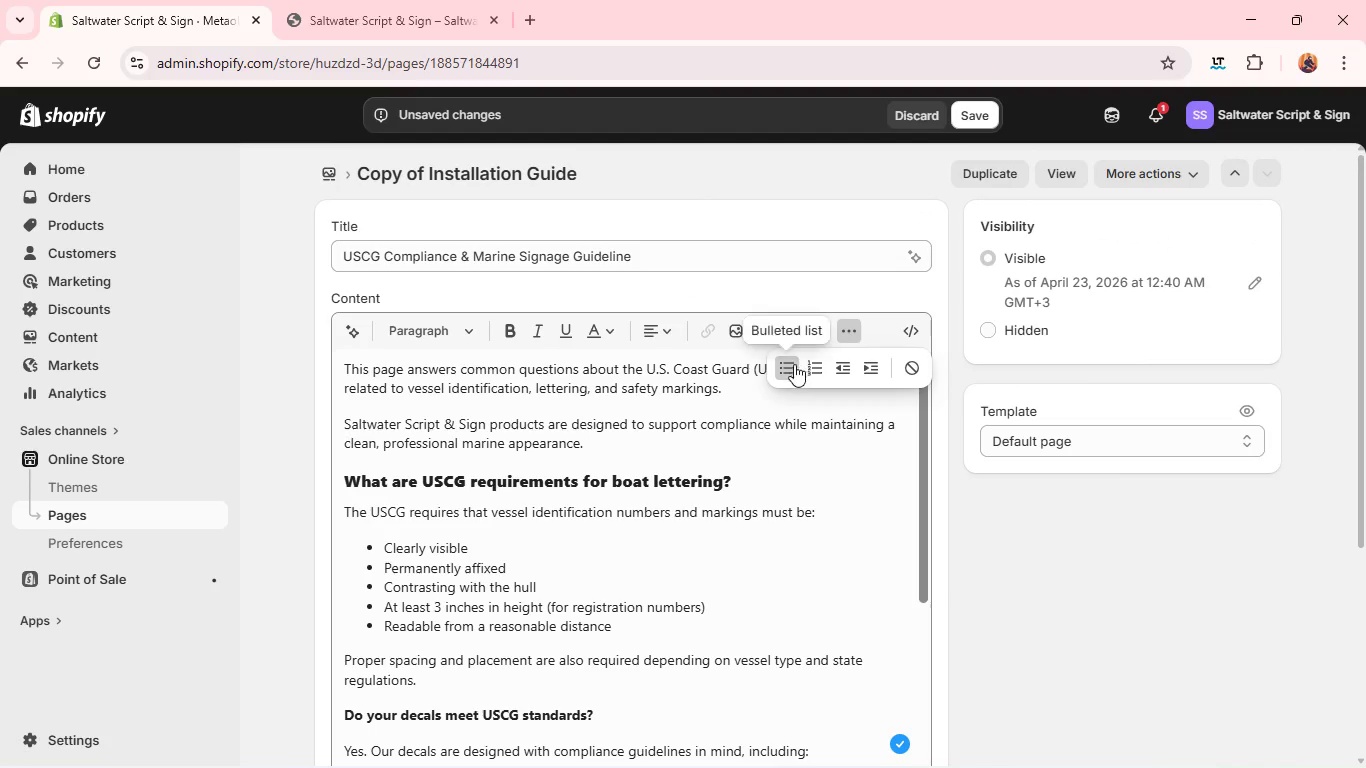 
left_click([789, 367])
 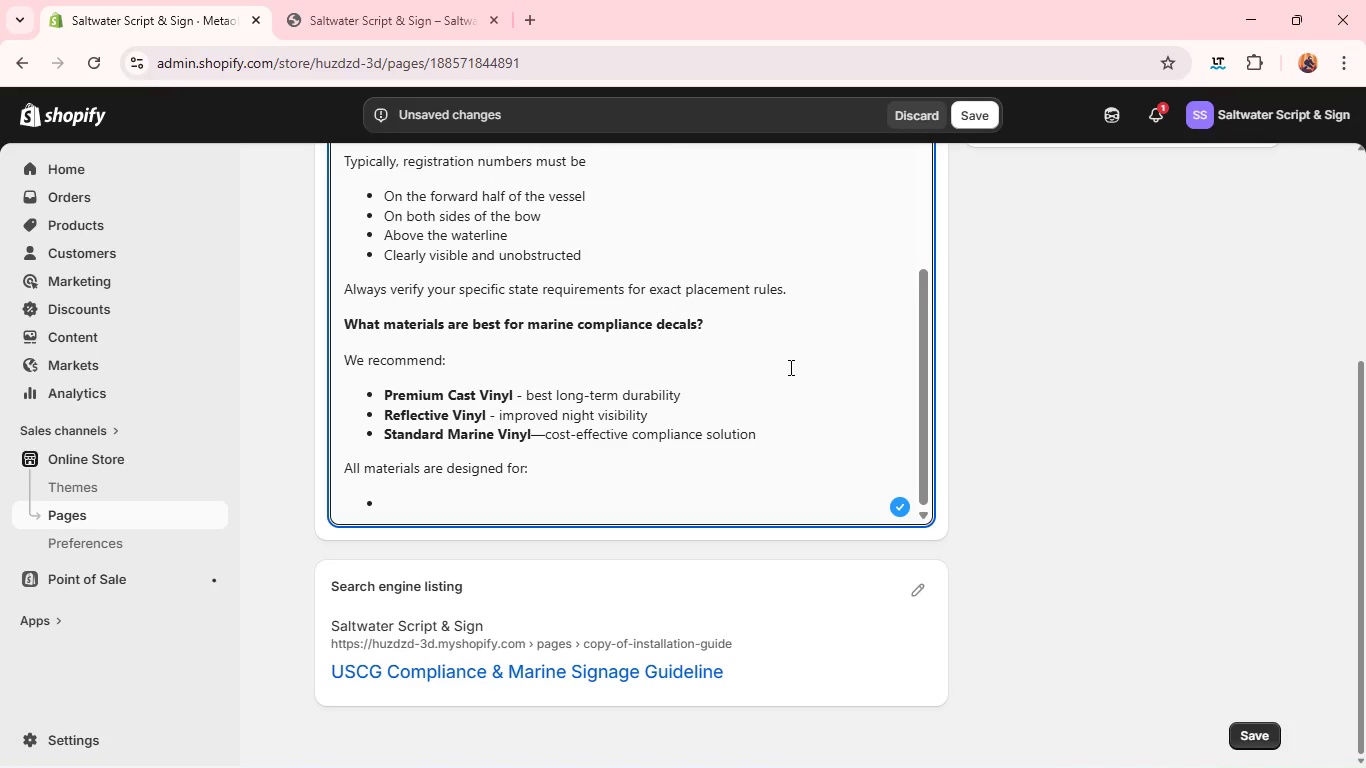 
wait(8.28)
 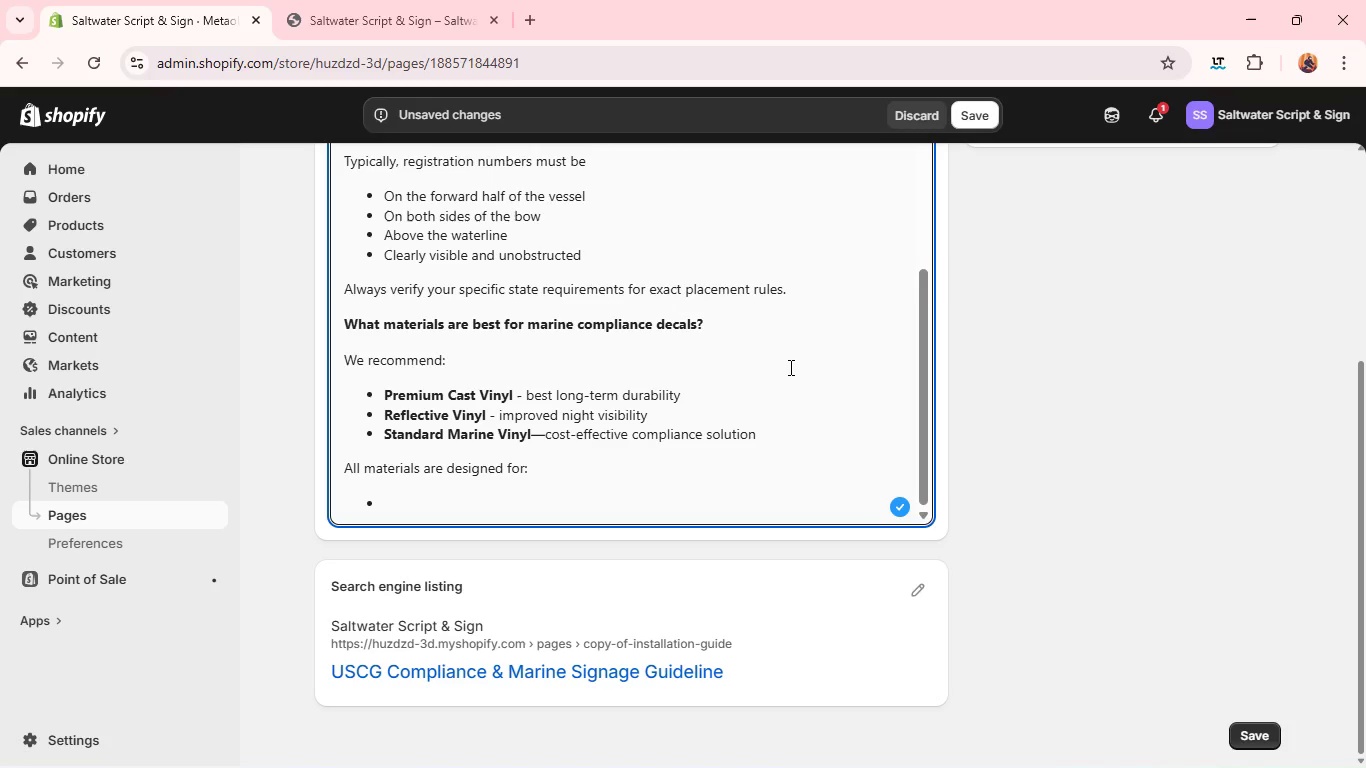 
type(UV resistance)
 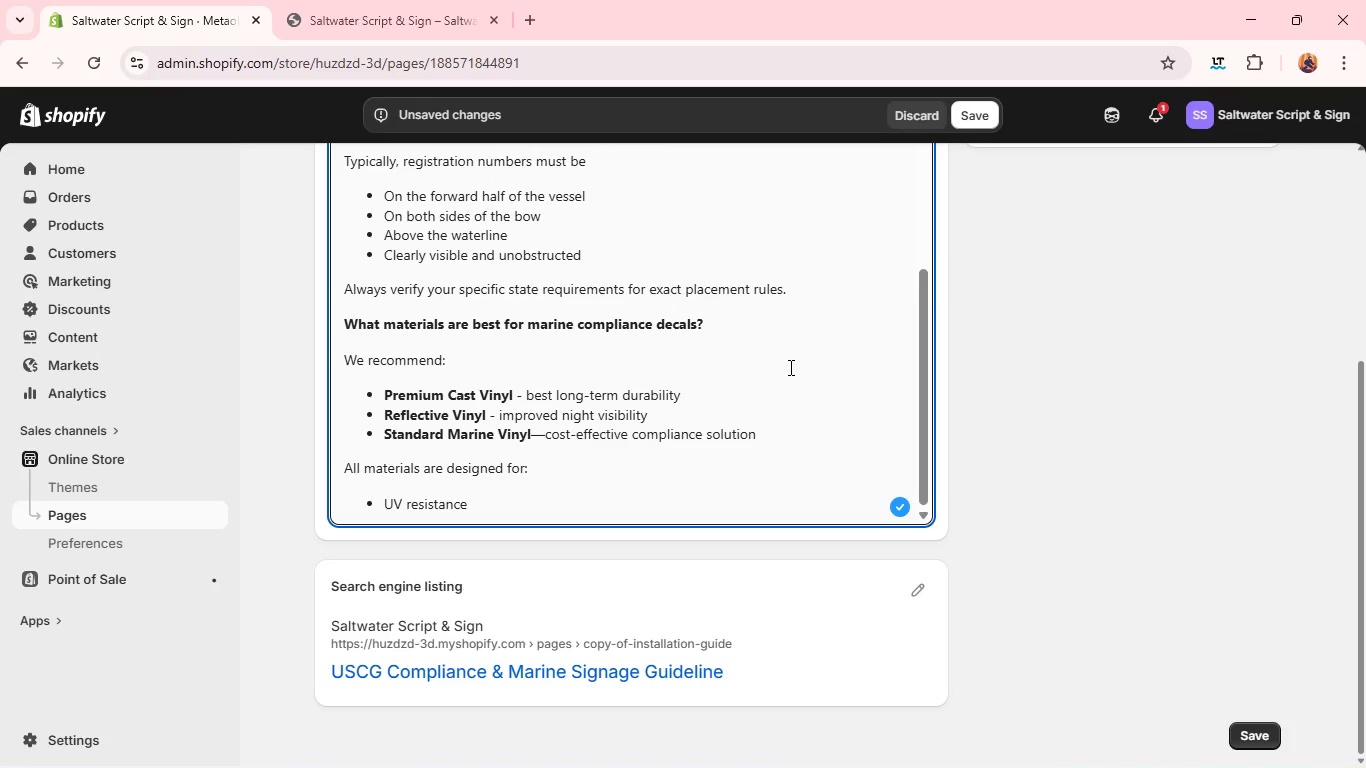 
key(Enter)
 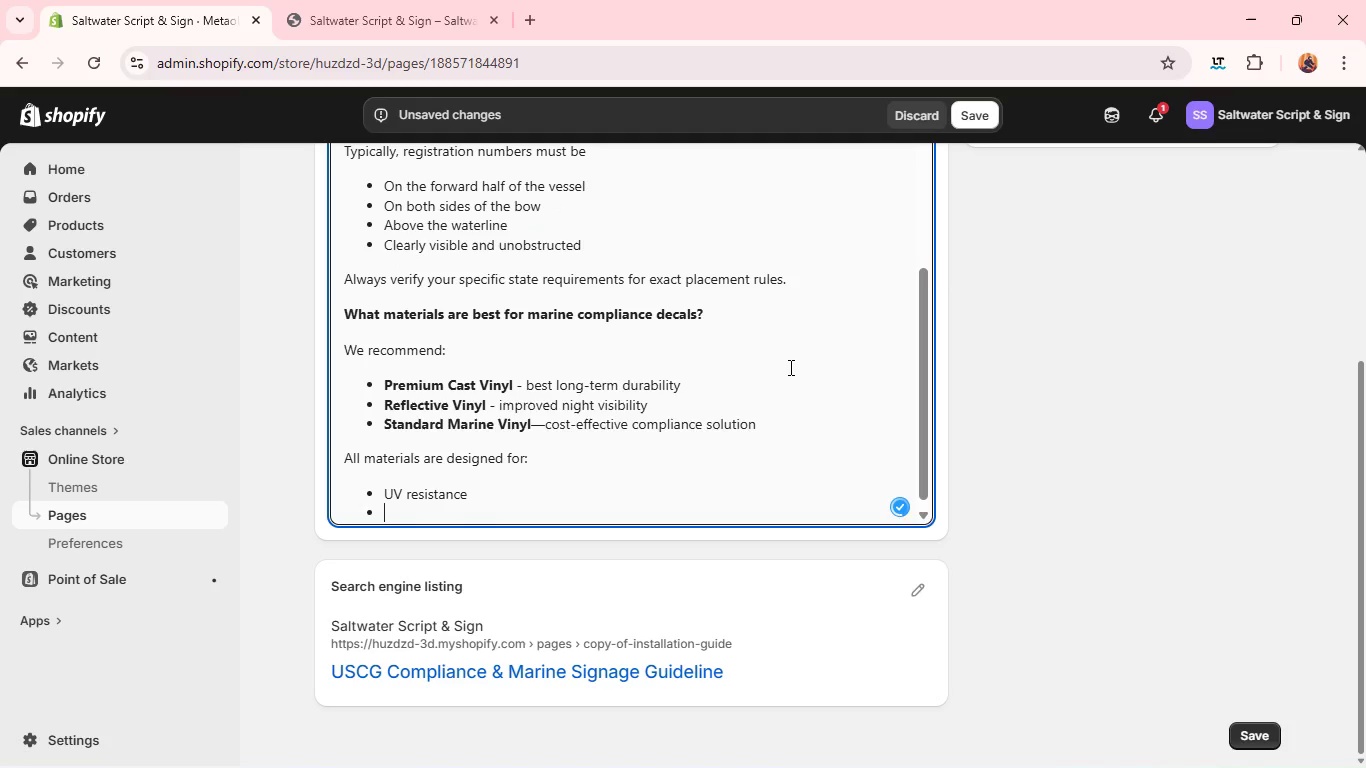 
type(Saltwater exposure)
 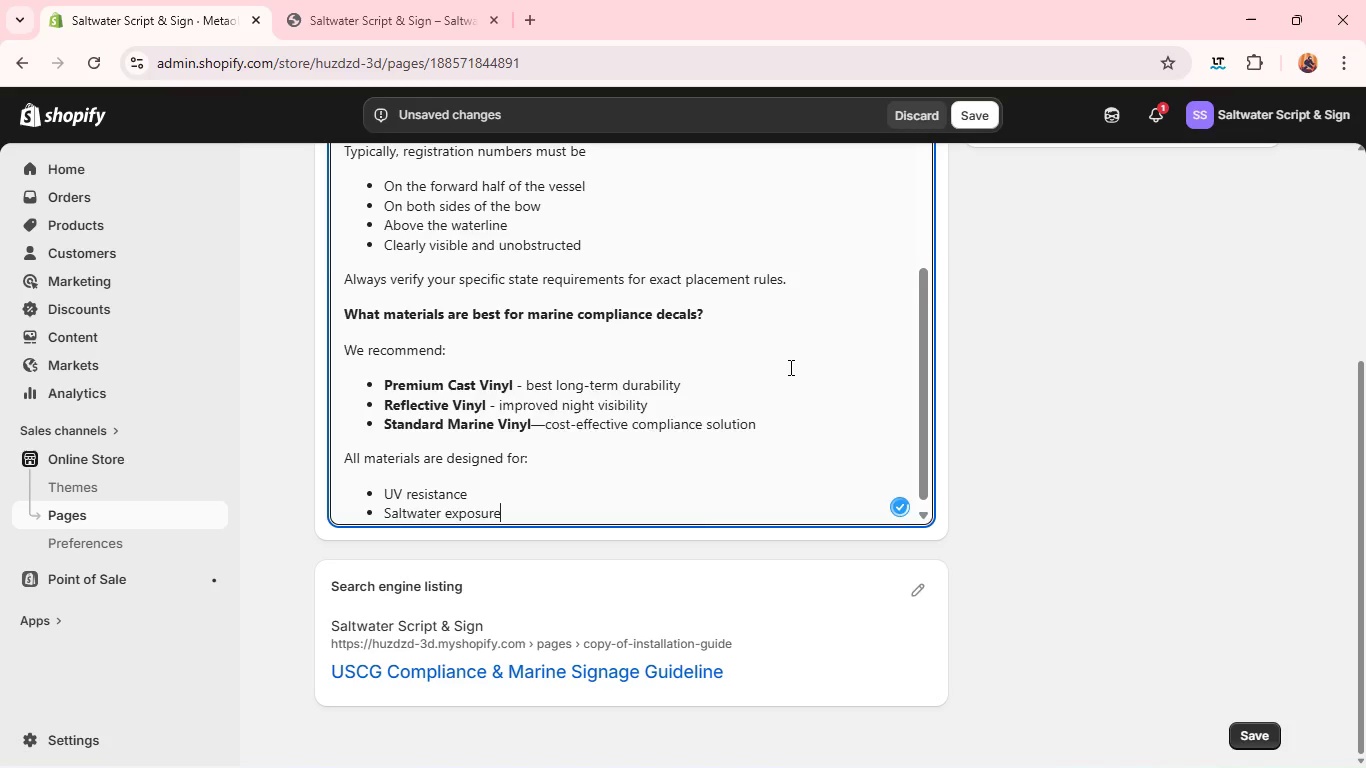 
key(Enter)
 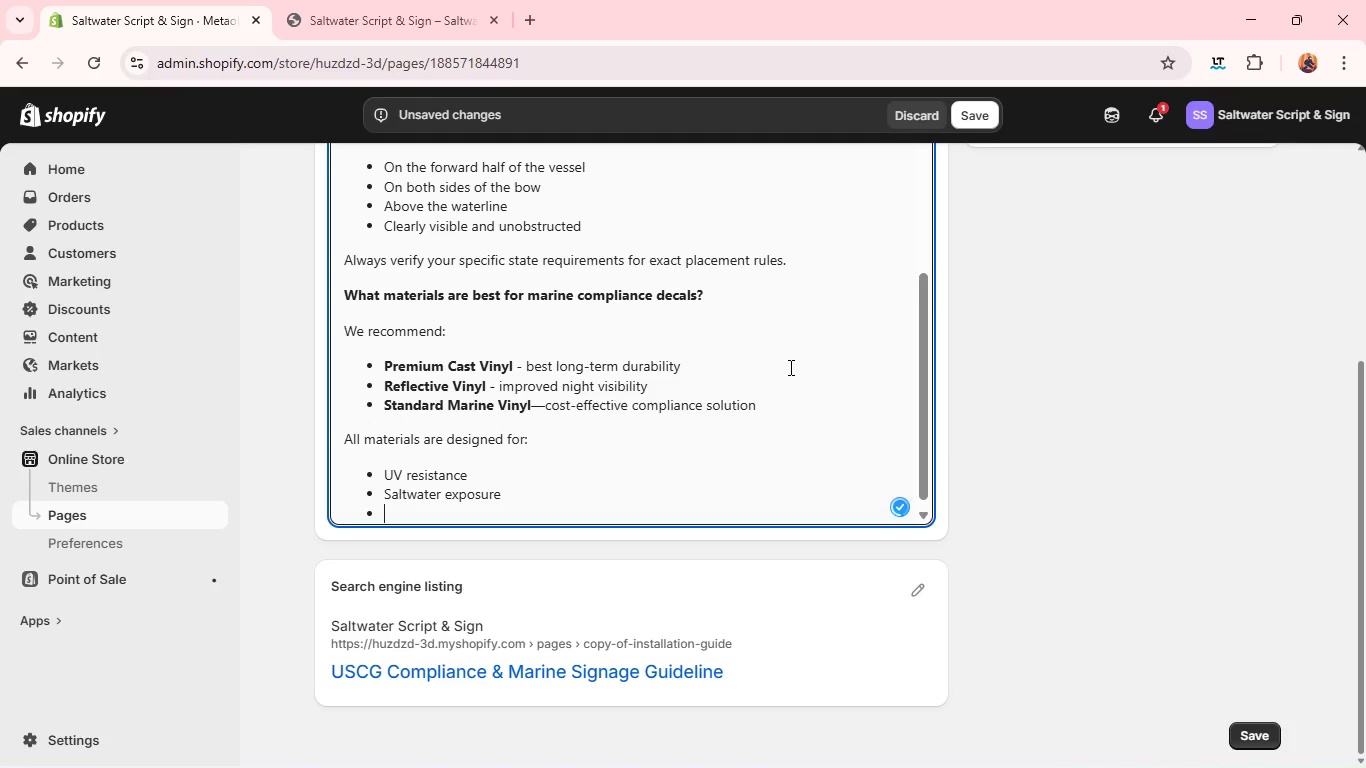 
type(Temperature fluctuations)
 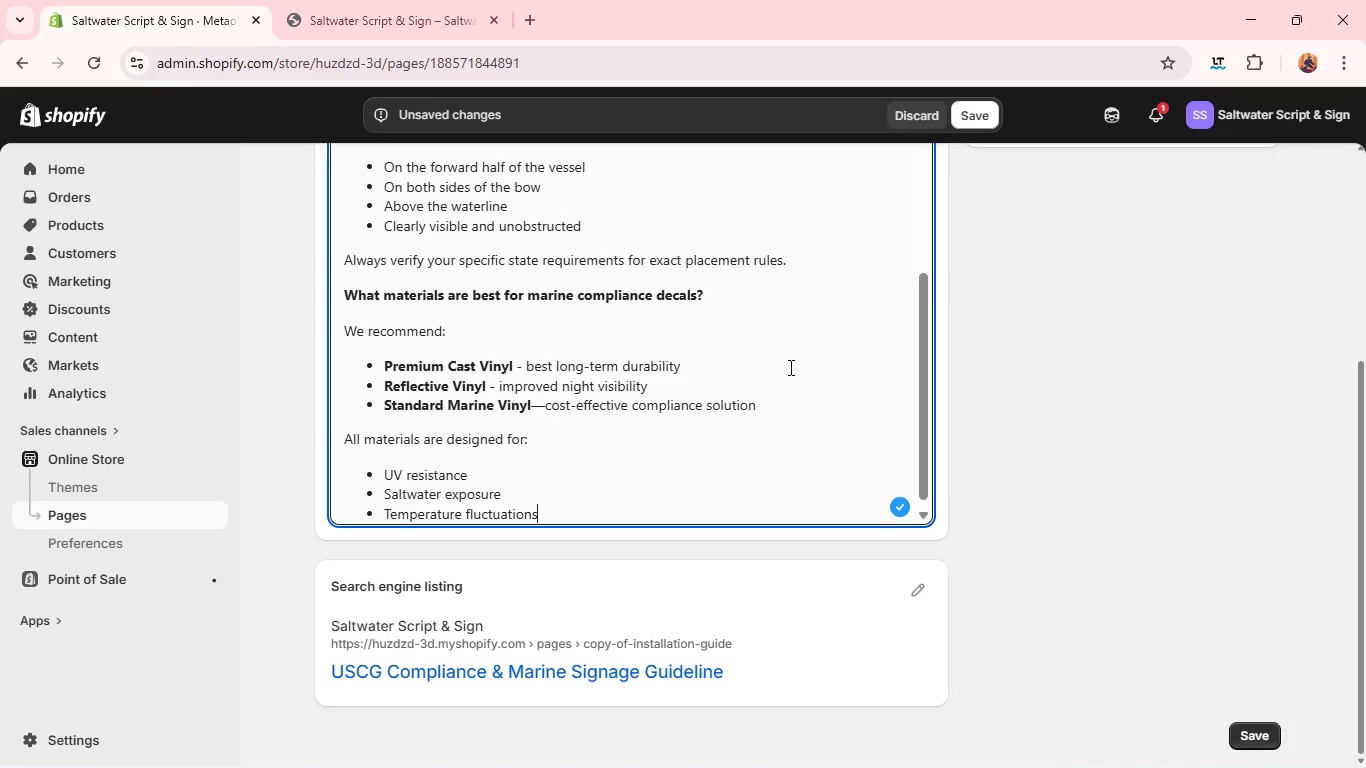 
wait(10.45)
 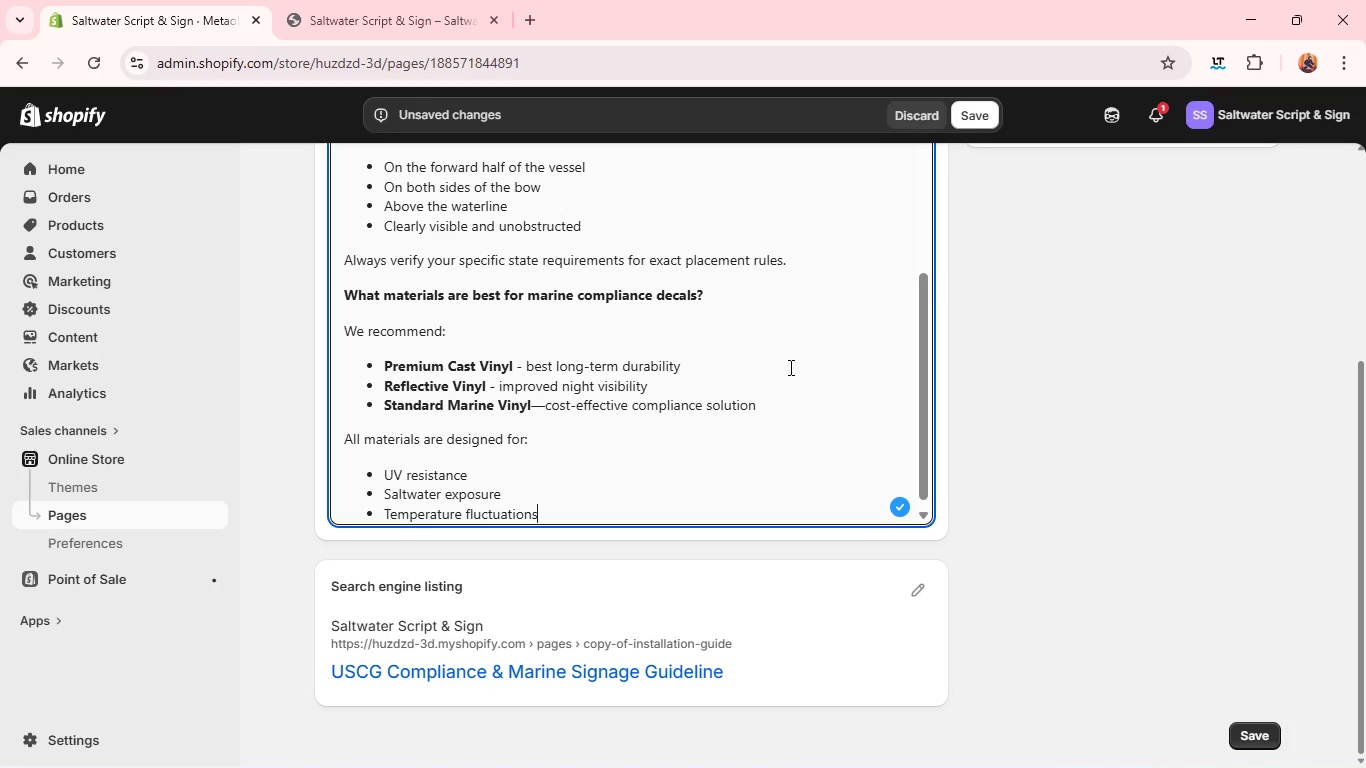 
key(Enter)
 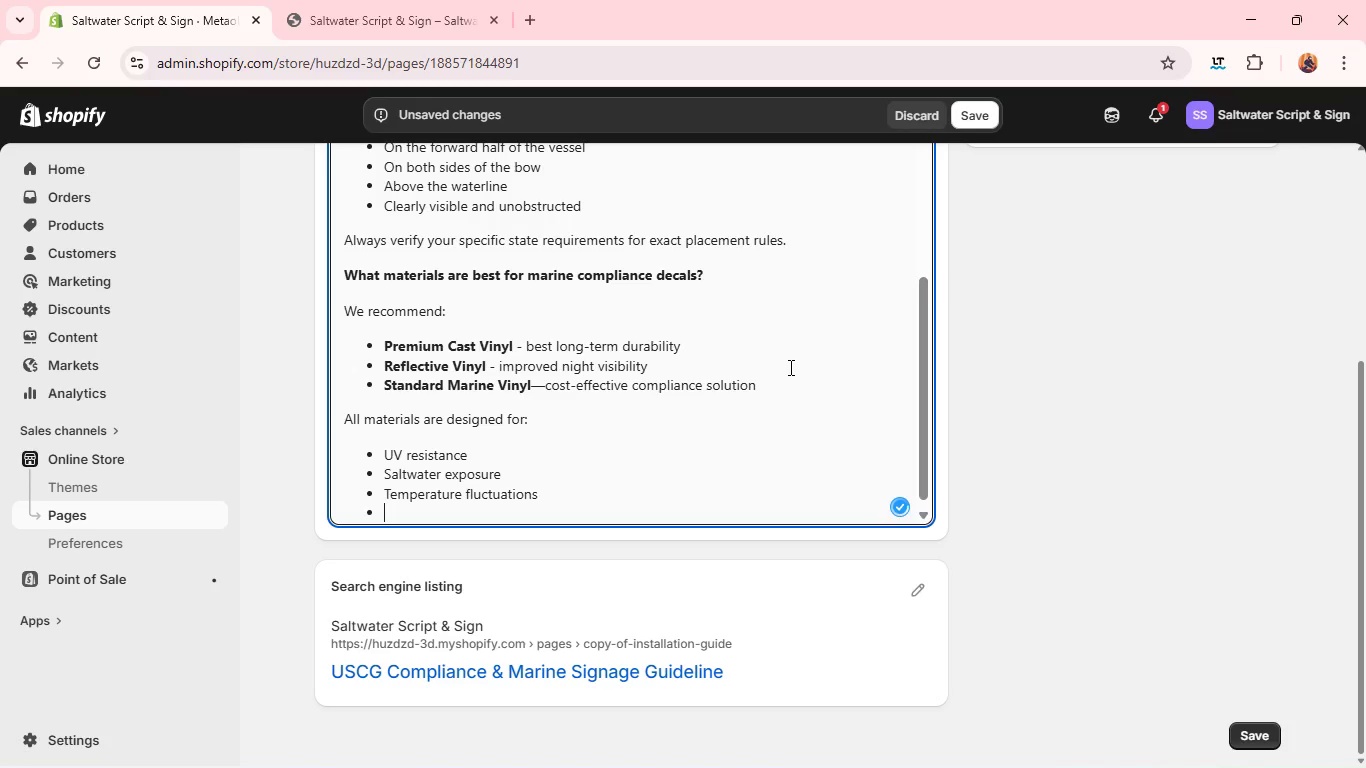 
key(Enter)
 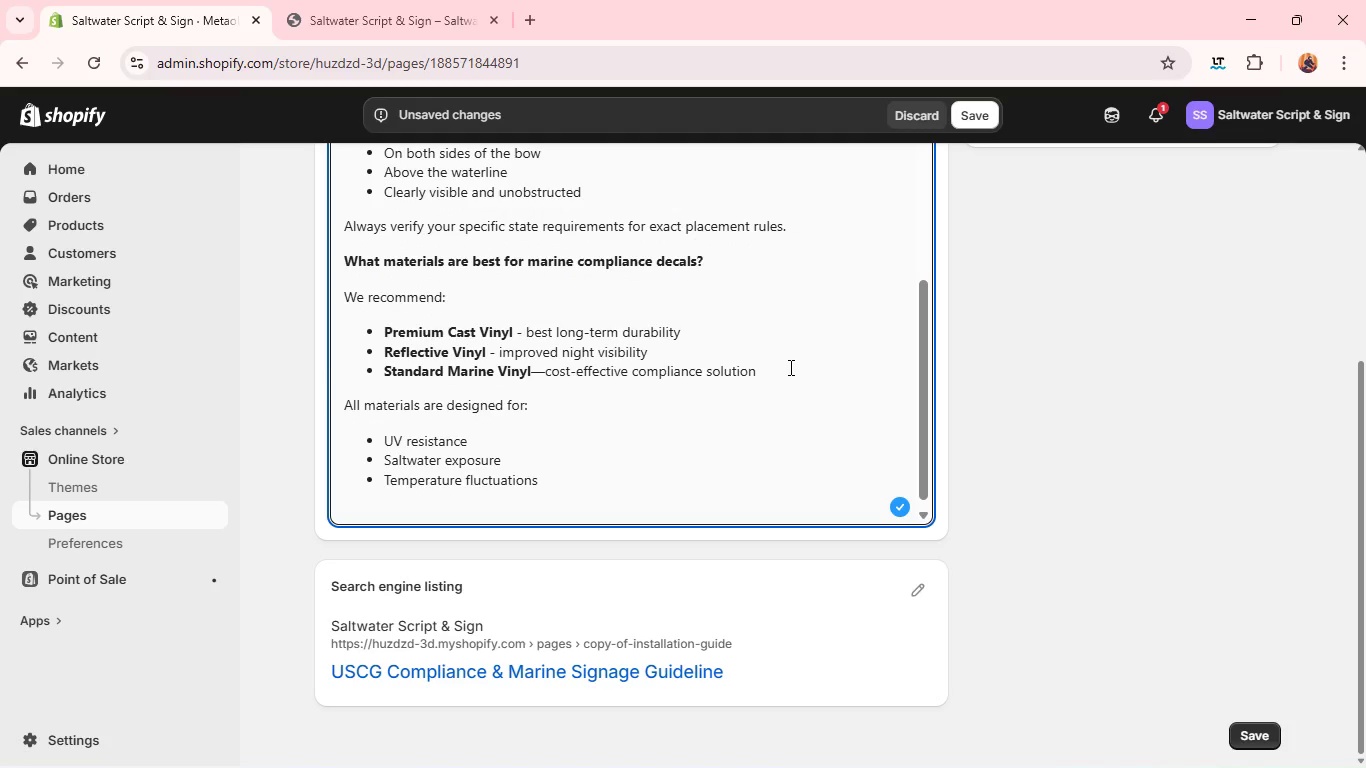 
wait(11.27)
 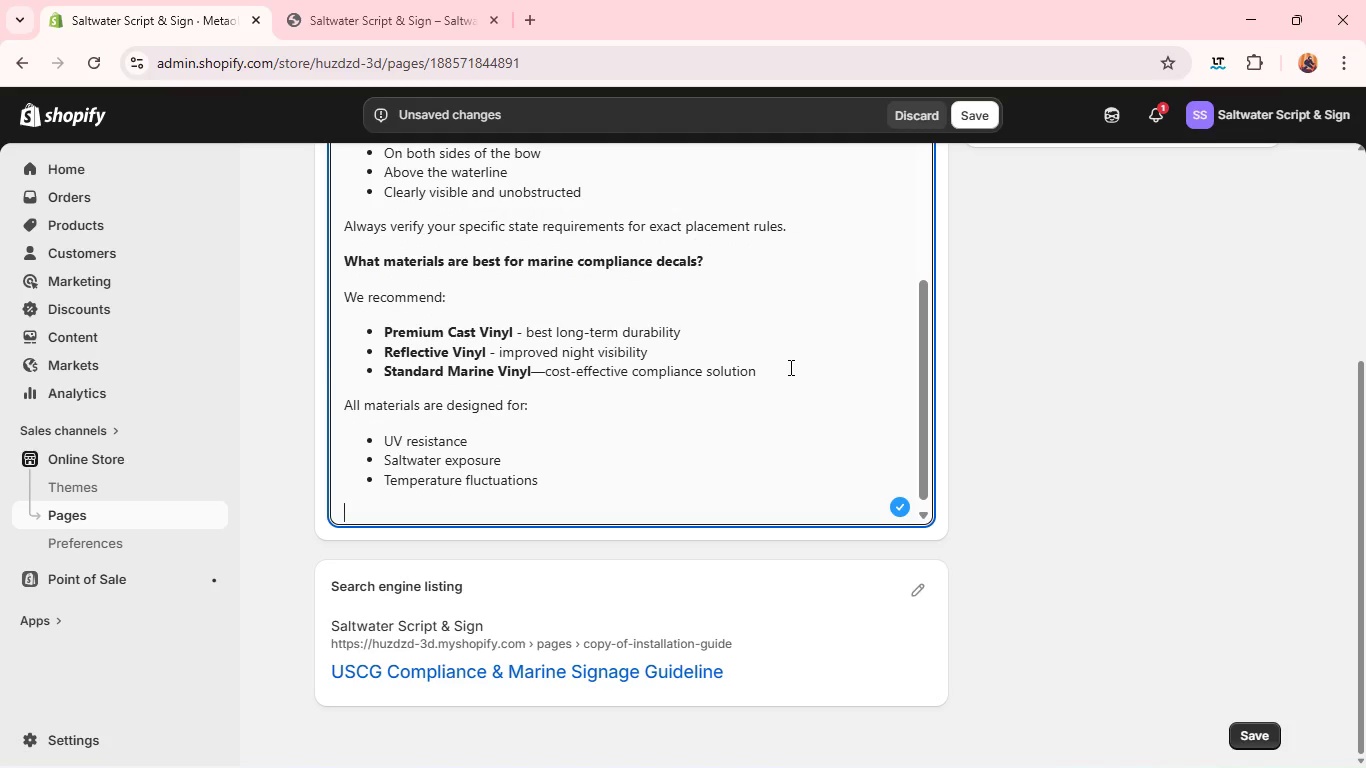 
type(Are decorative boat names regulated>)
key(Backspace)
type(?)
 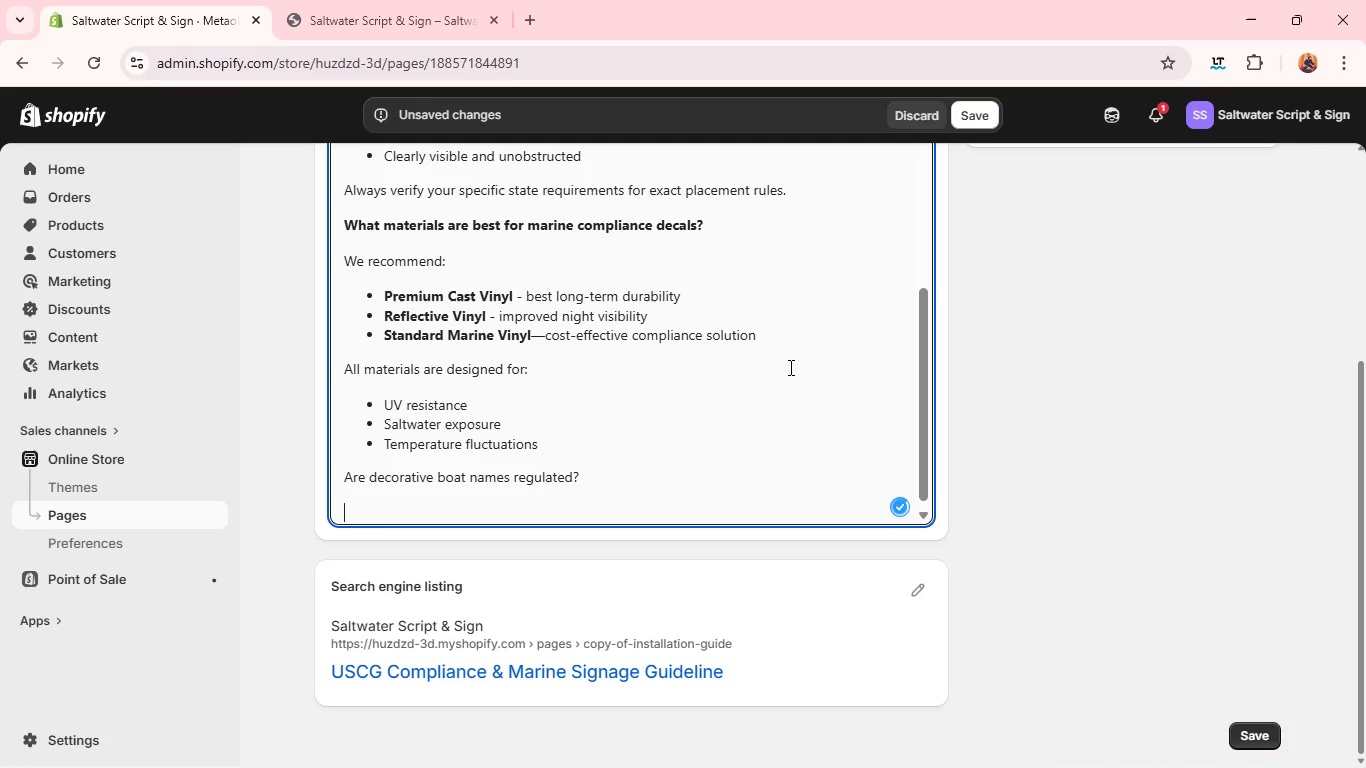 
 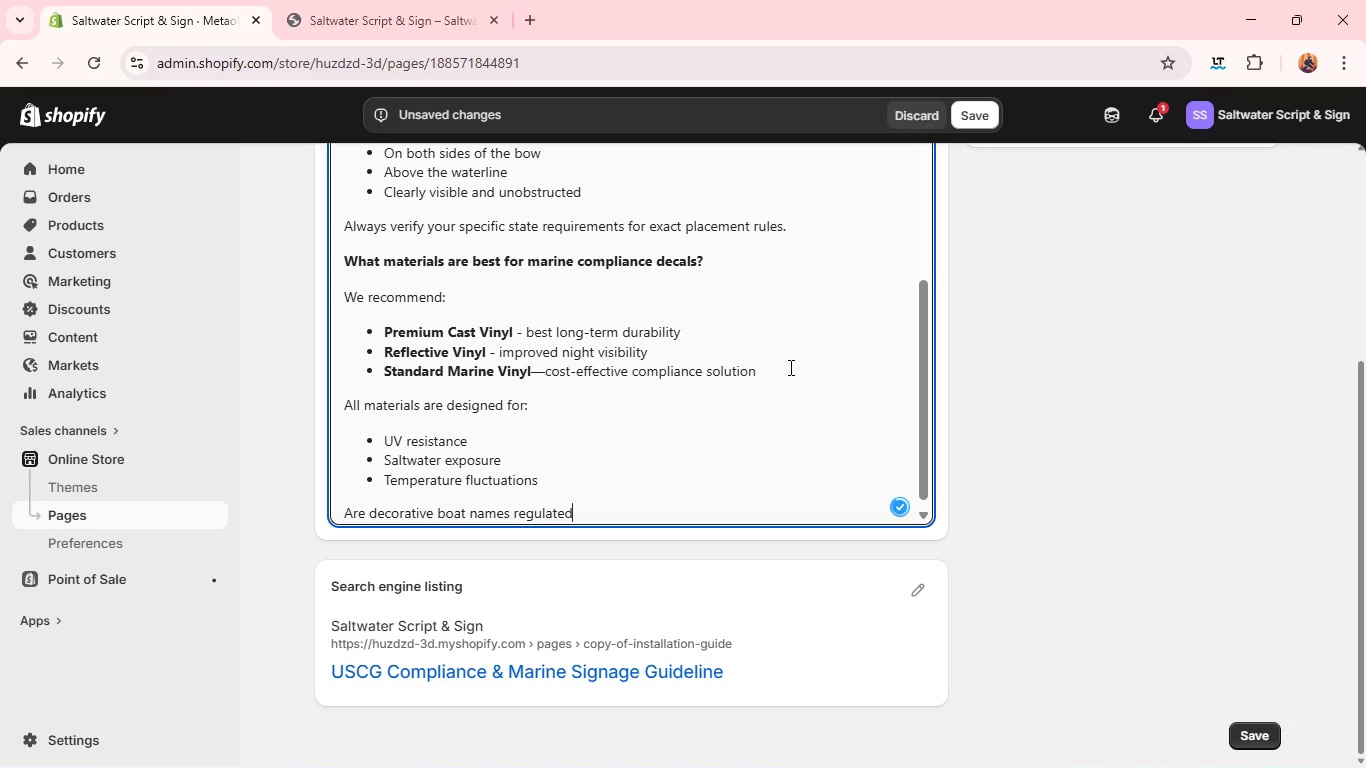 
key(Enter)
 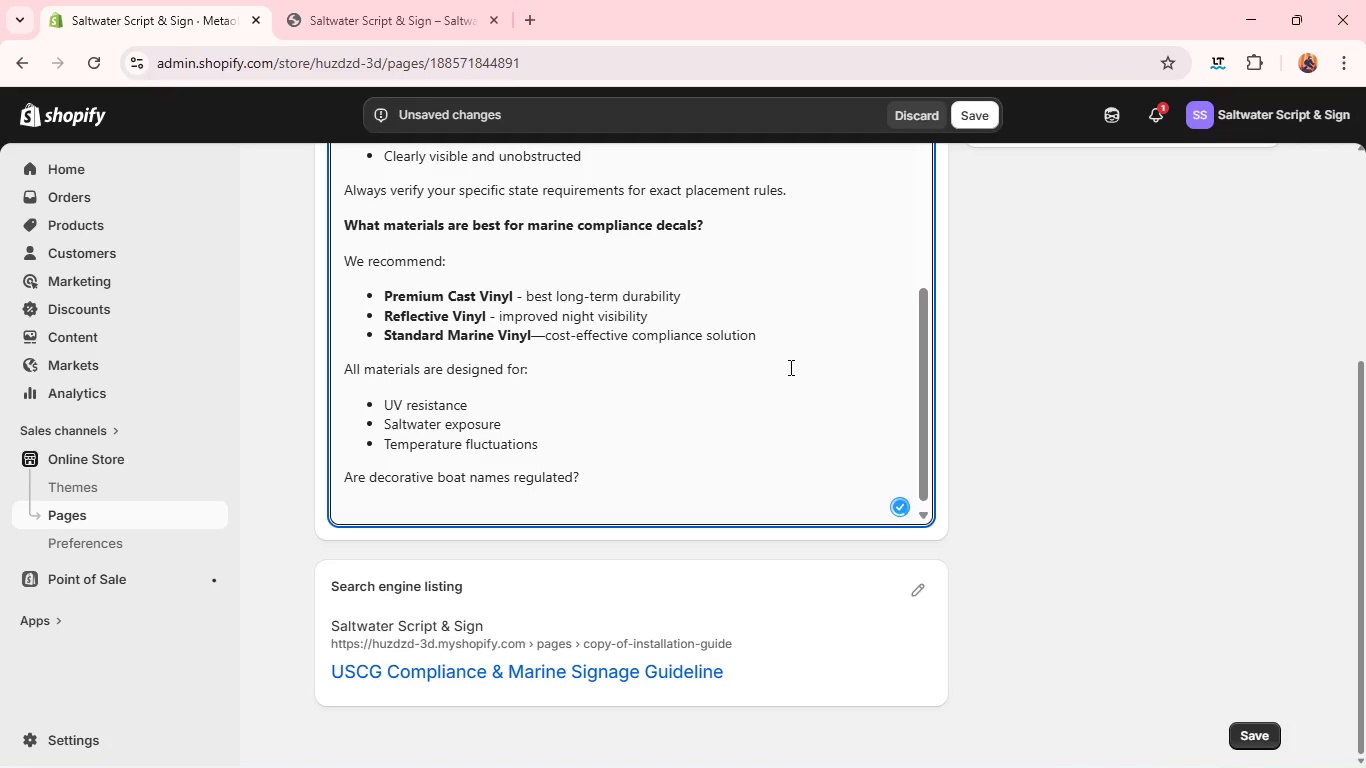 
type(Boat names are generally not regulated by USCG, but:)
 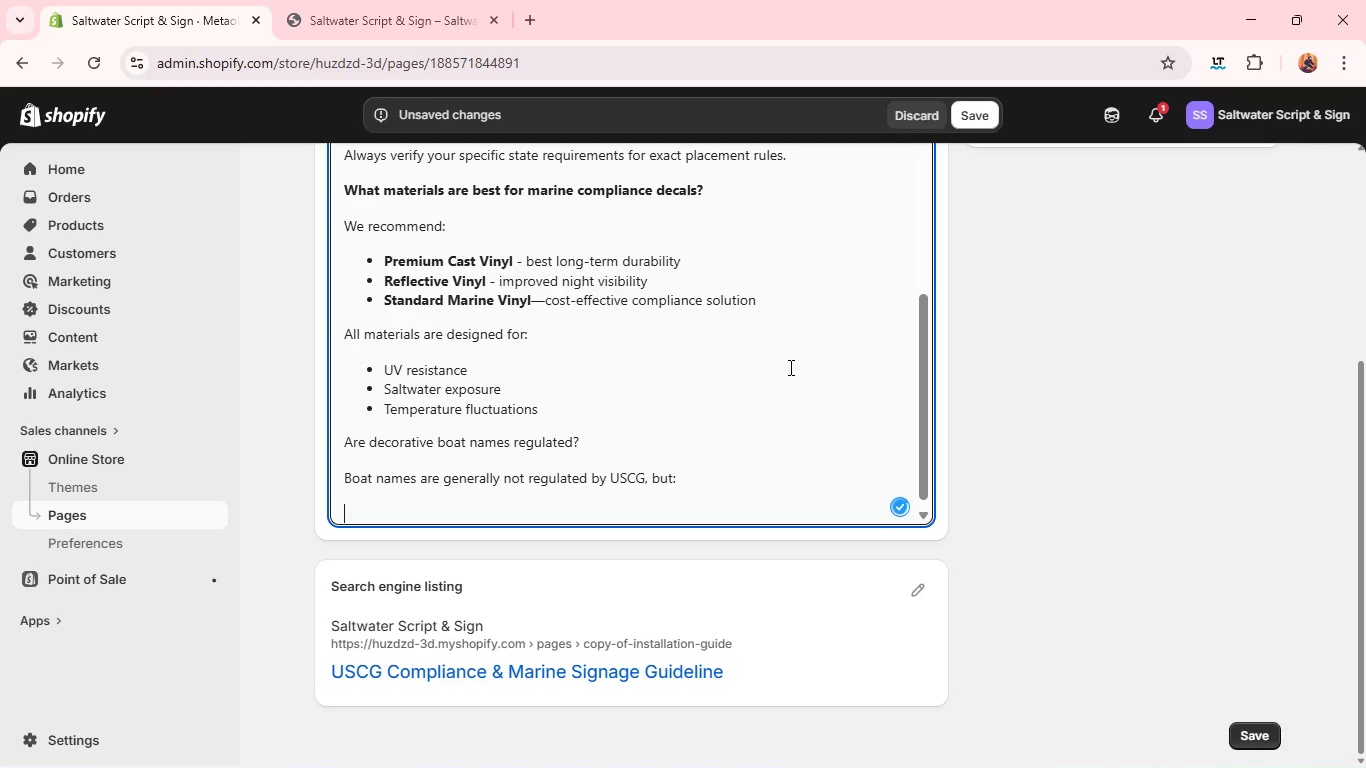 
 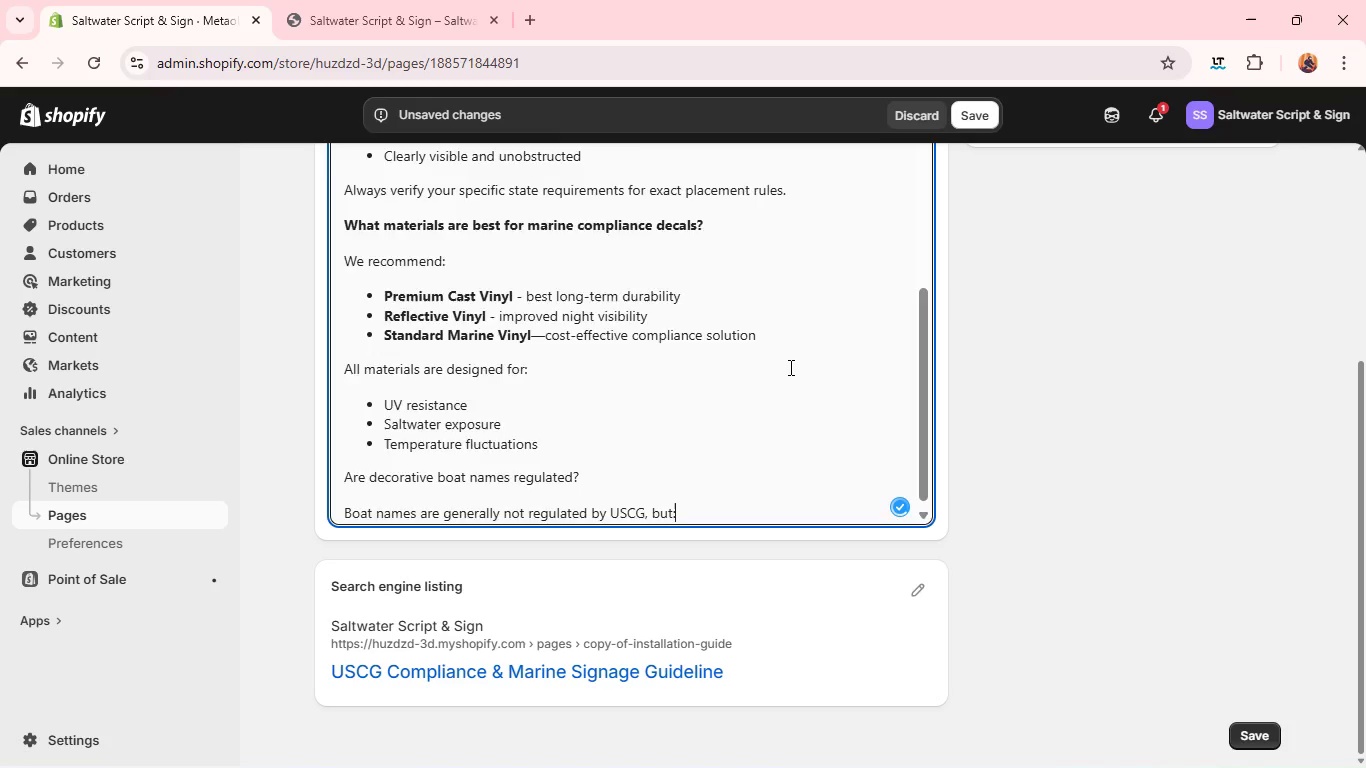 
key(Enter)
 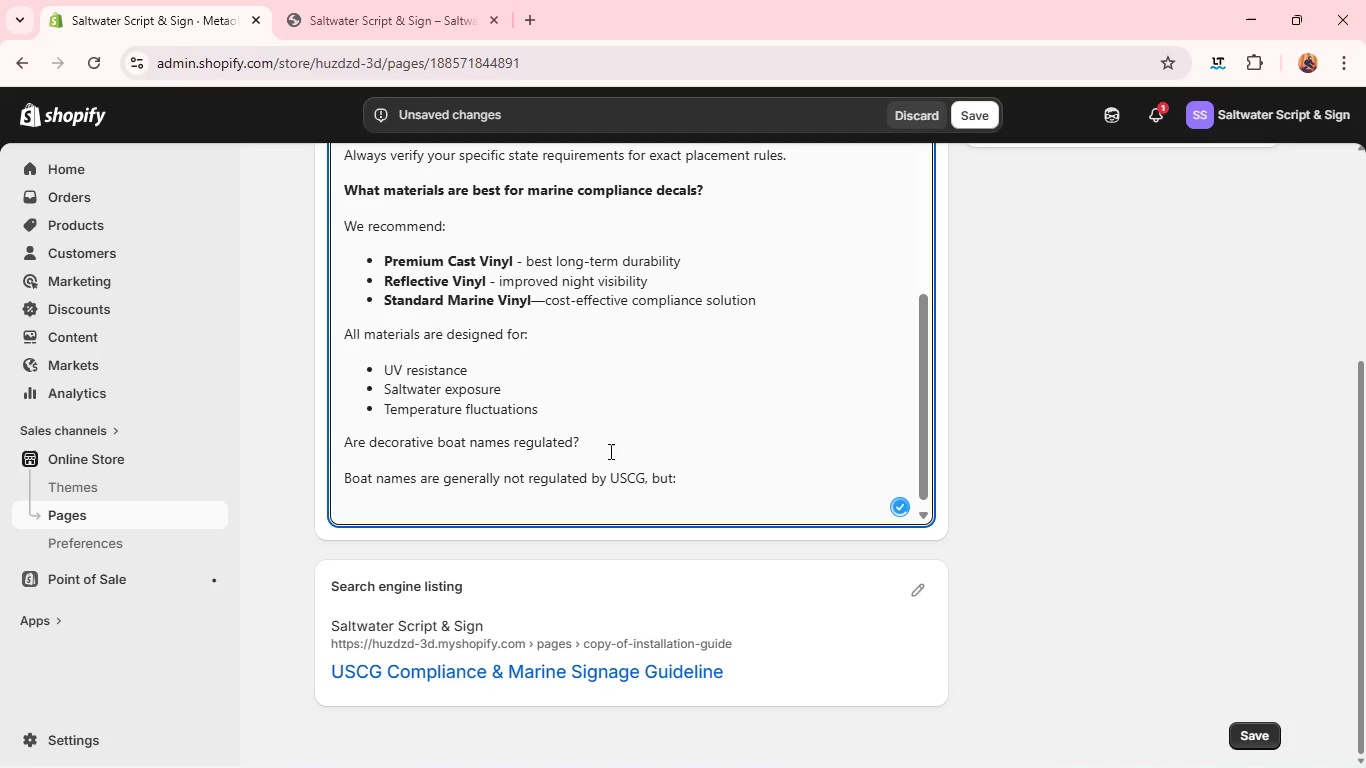 
double_click([578, 442])
 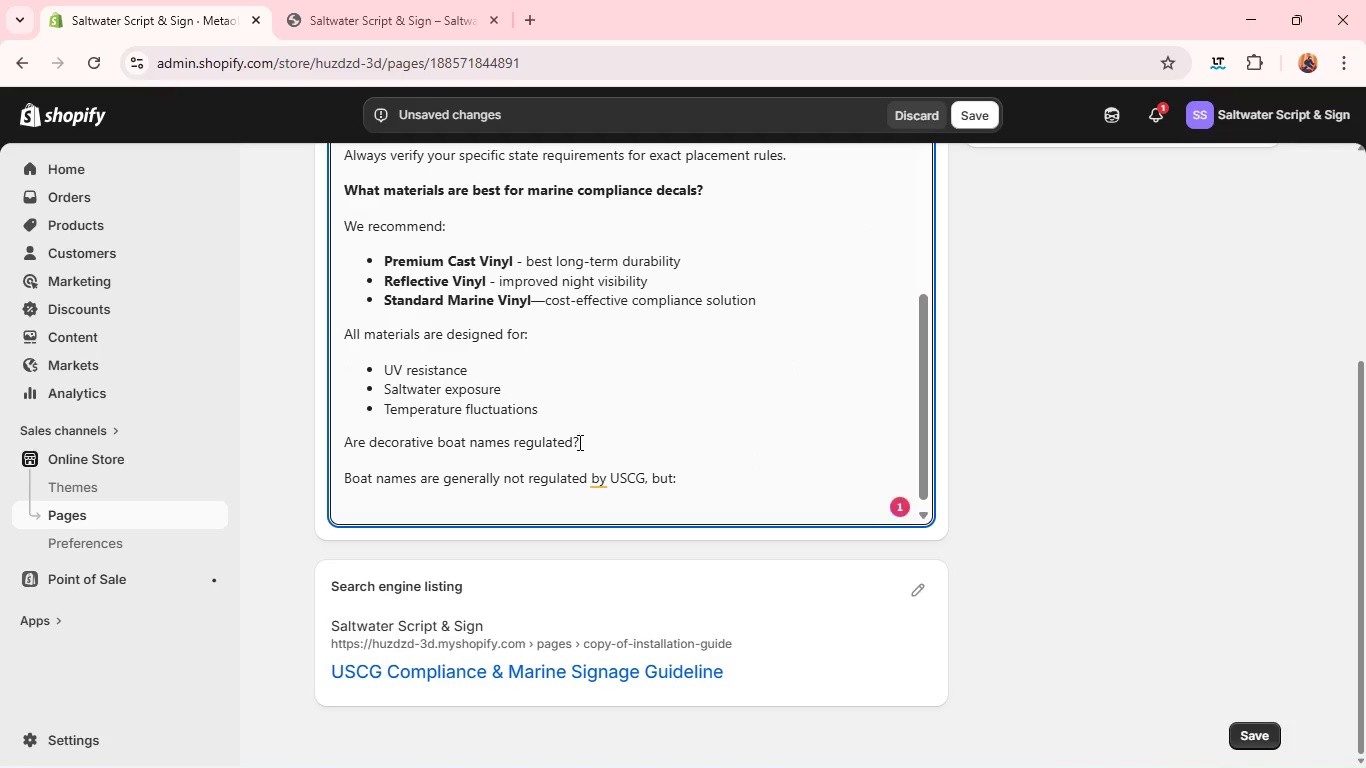 
triple_click([578, 442])
 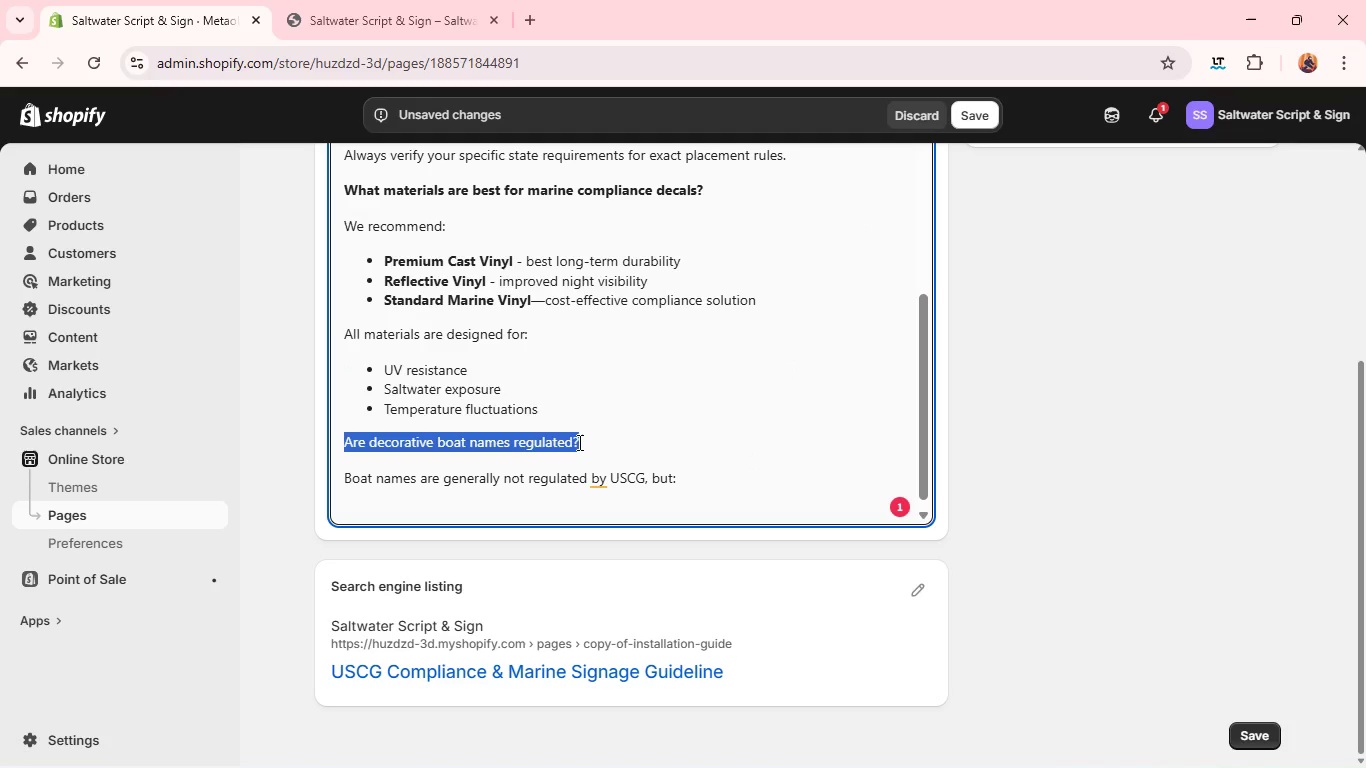 
key(Control+B)
 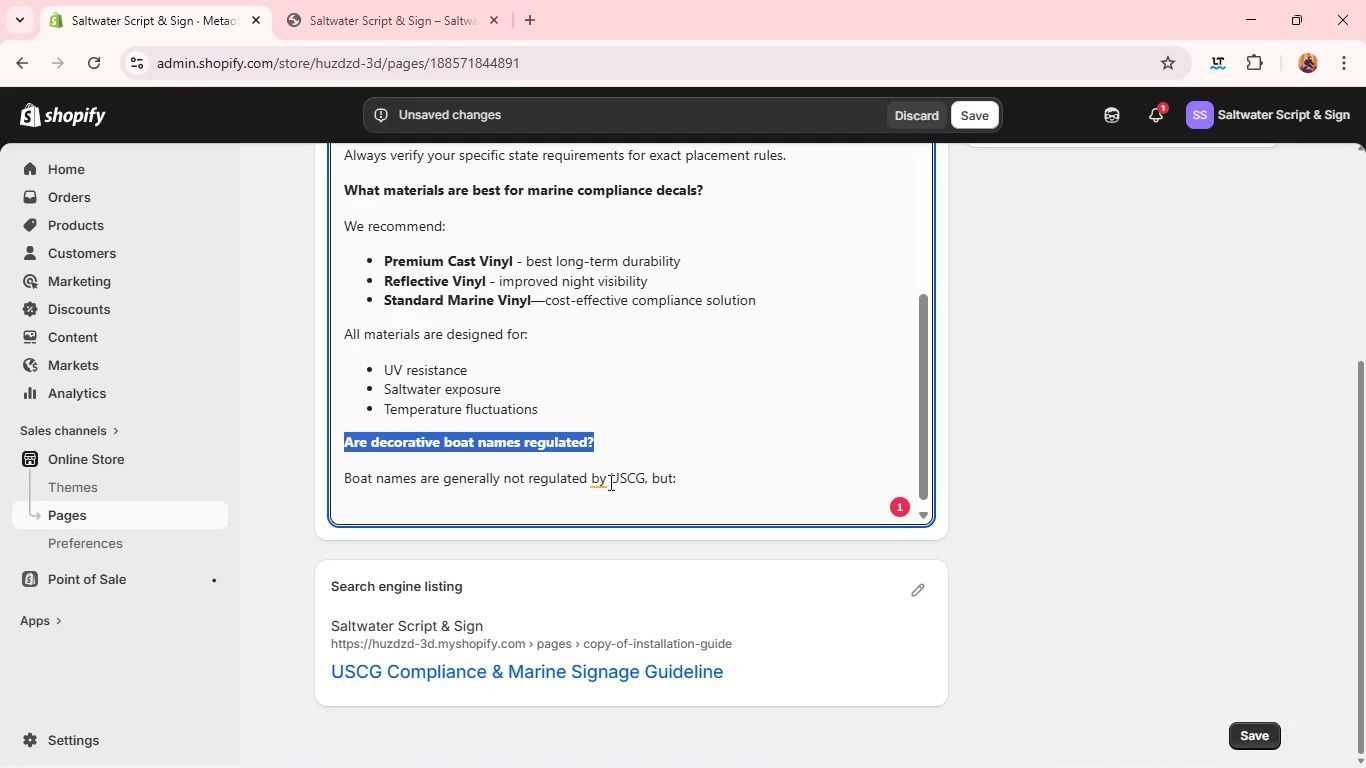 
left_click([603, 482])
 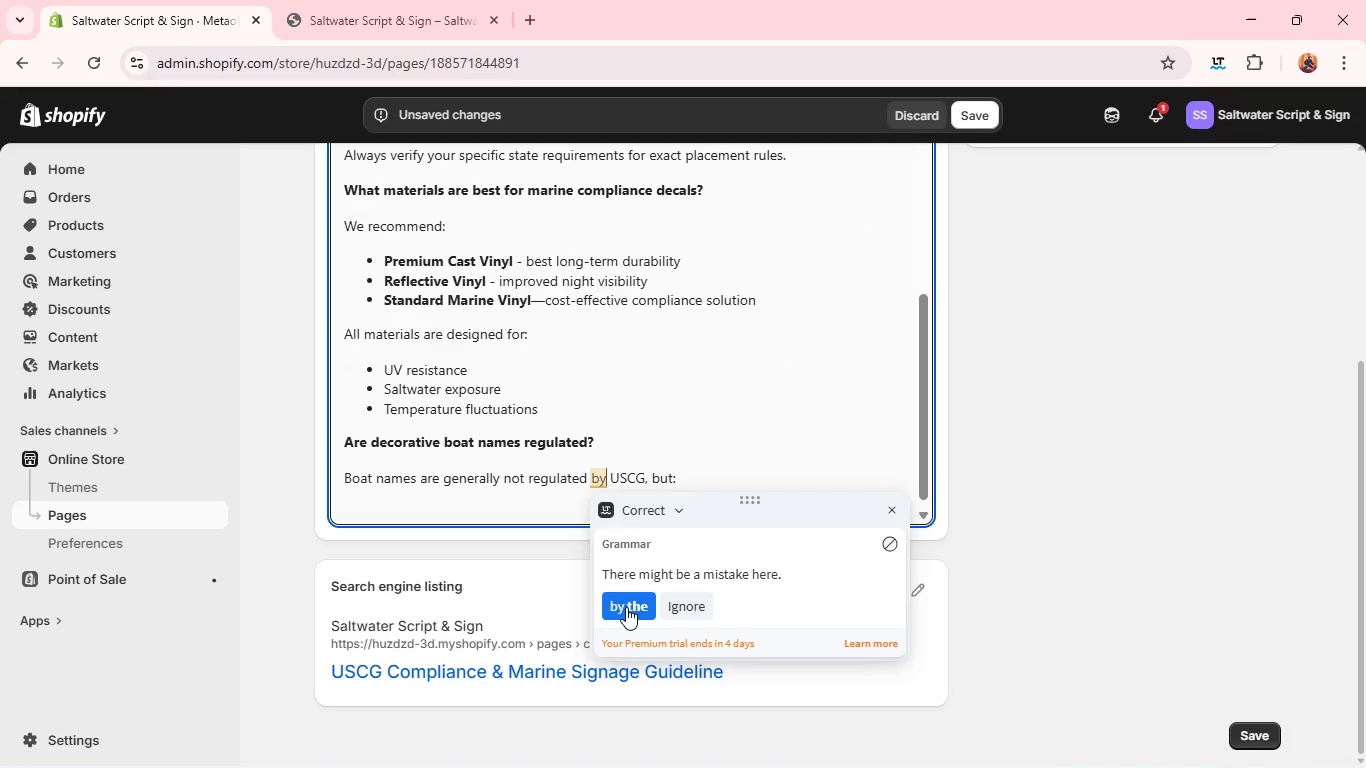 
left_click([626, 608])
 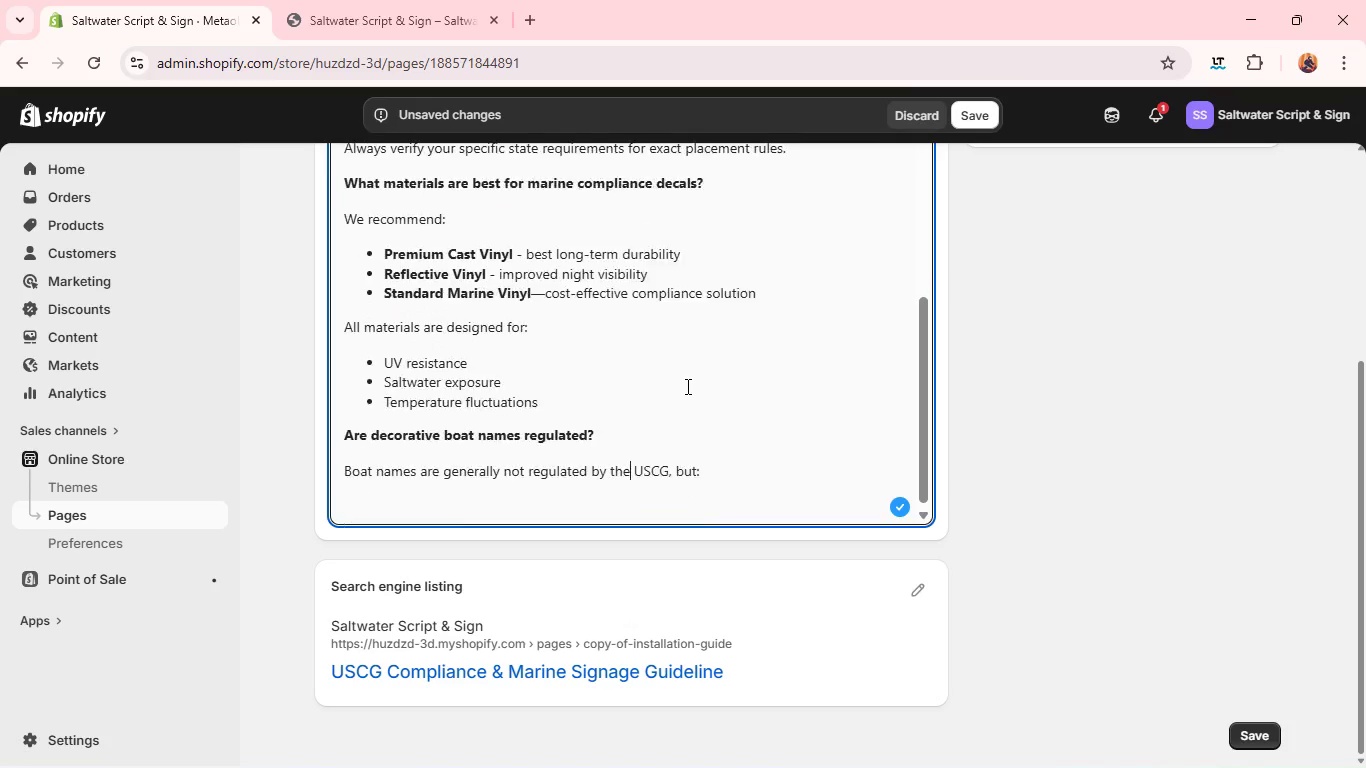 
left_click([560, 491])
 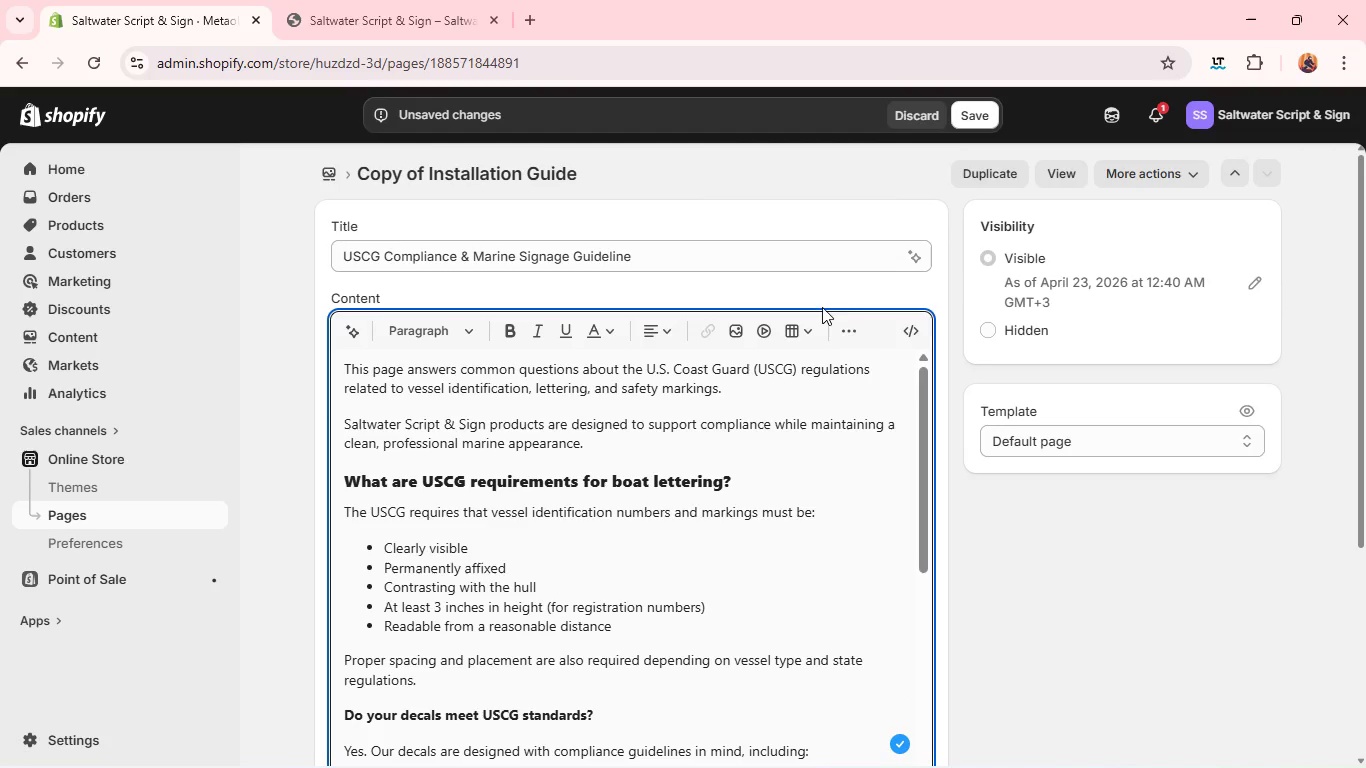 
left_click([876, 329])
 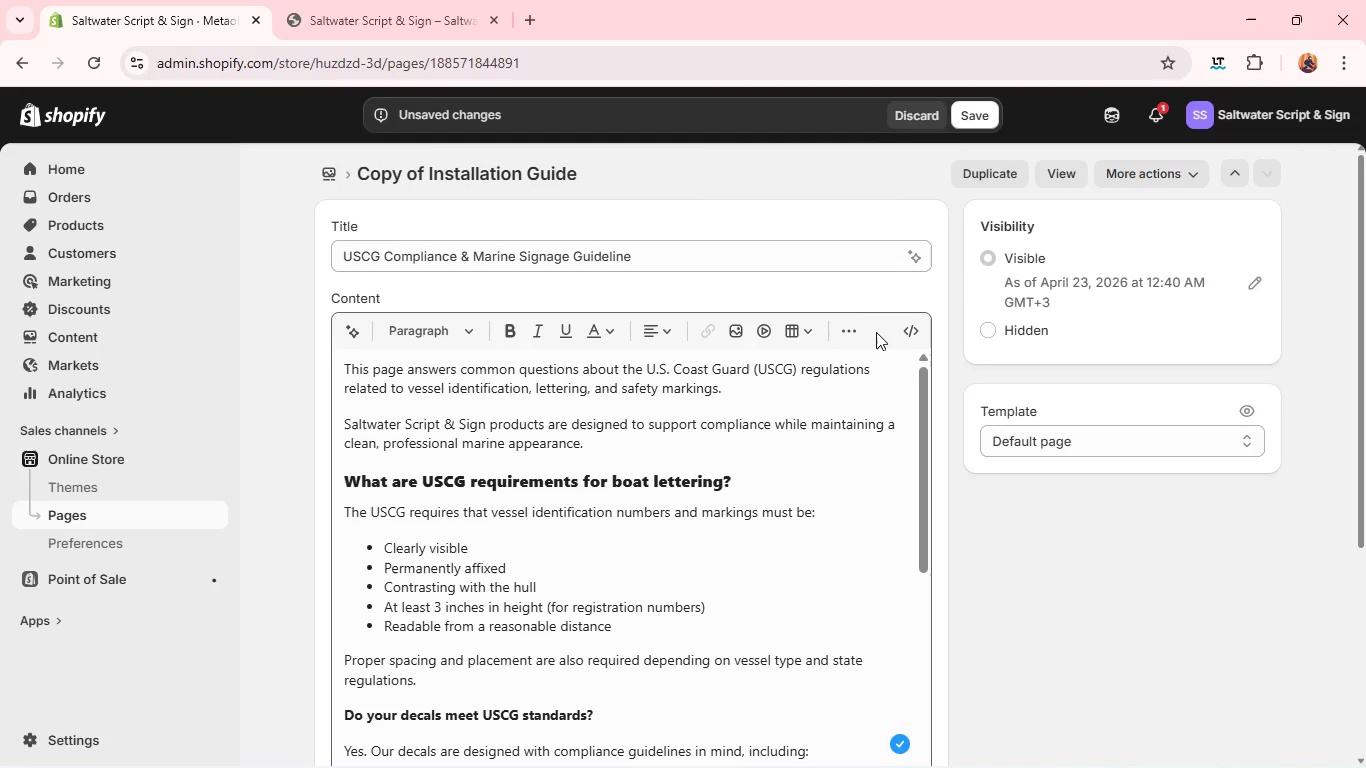 
left_click([859, 334])
 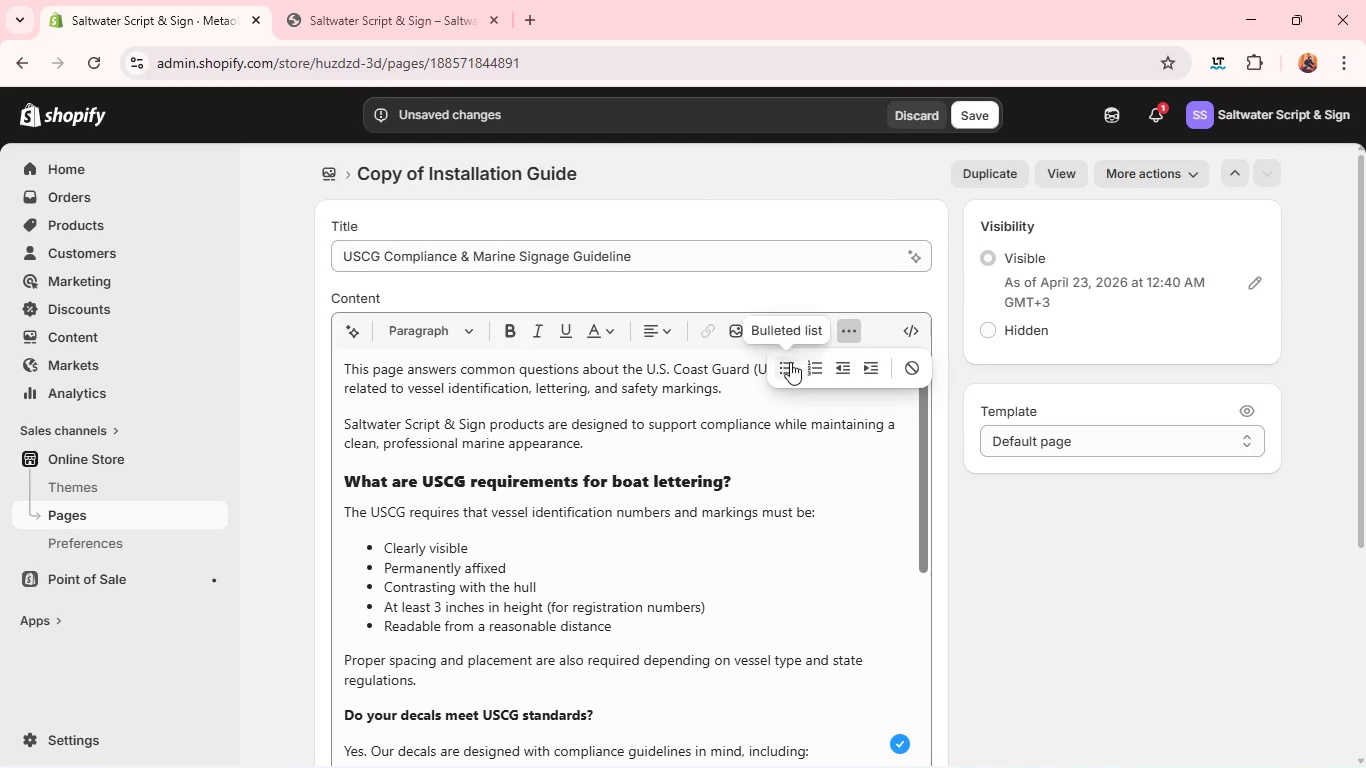 
left_click([787, 367])
 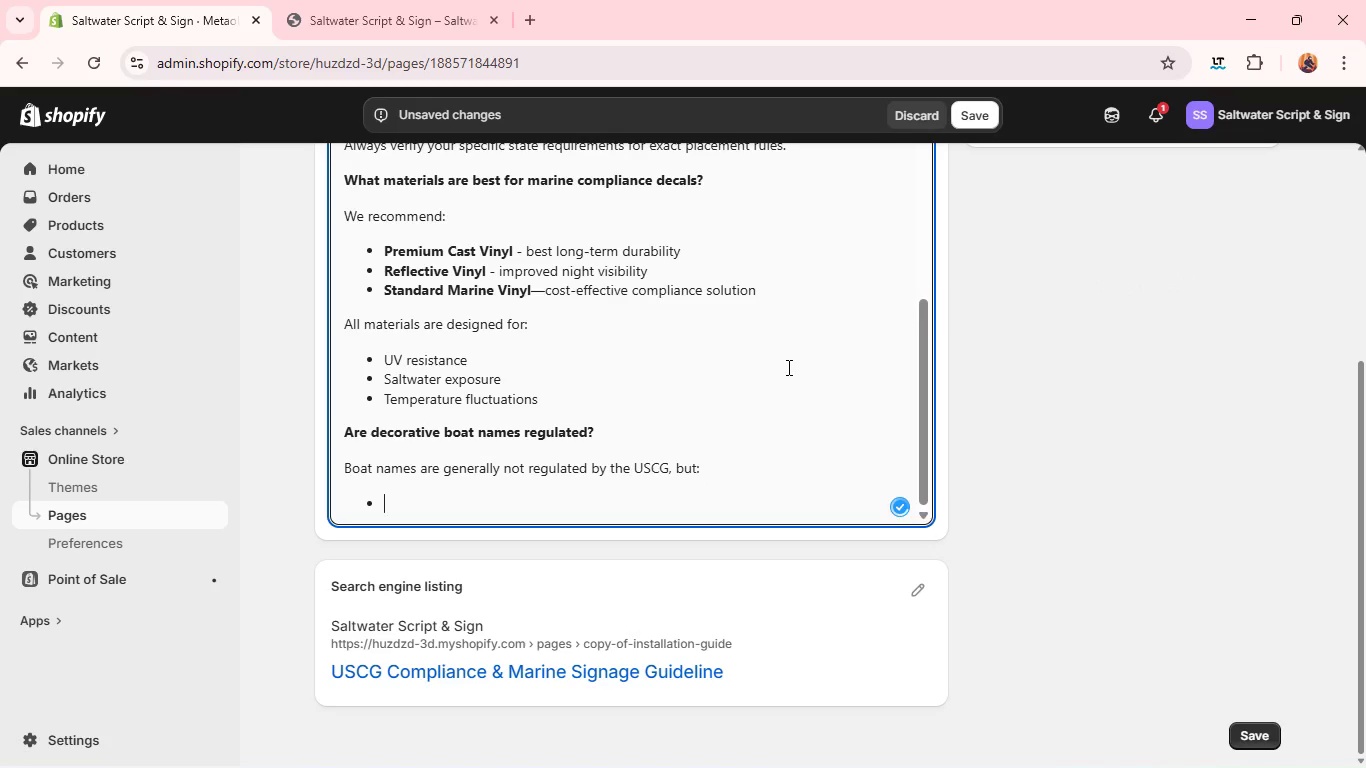 
type(They musernot interfere with required identification numbers)
 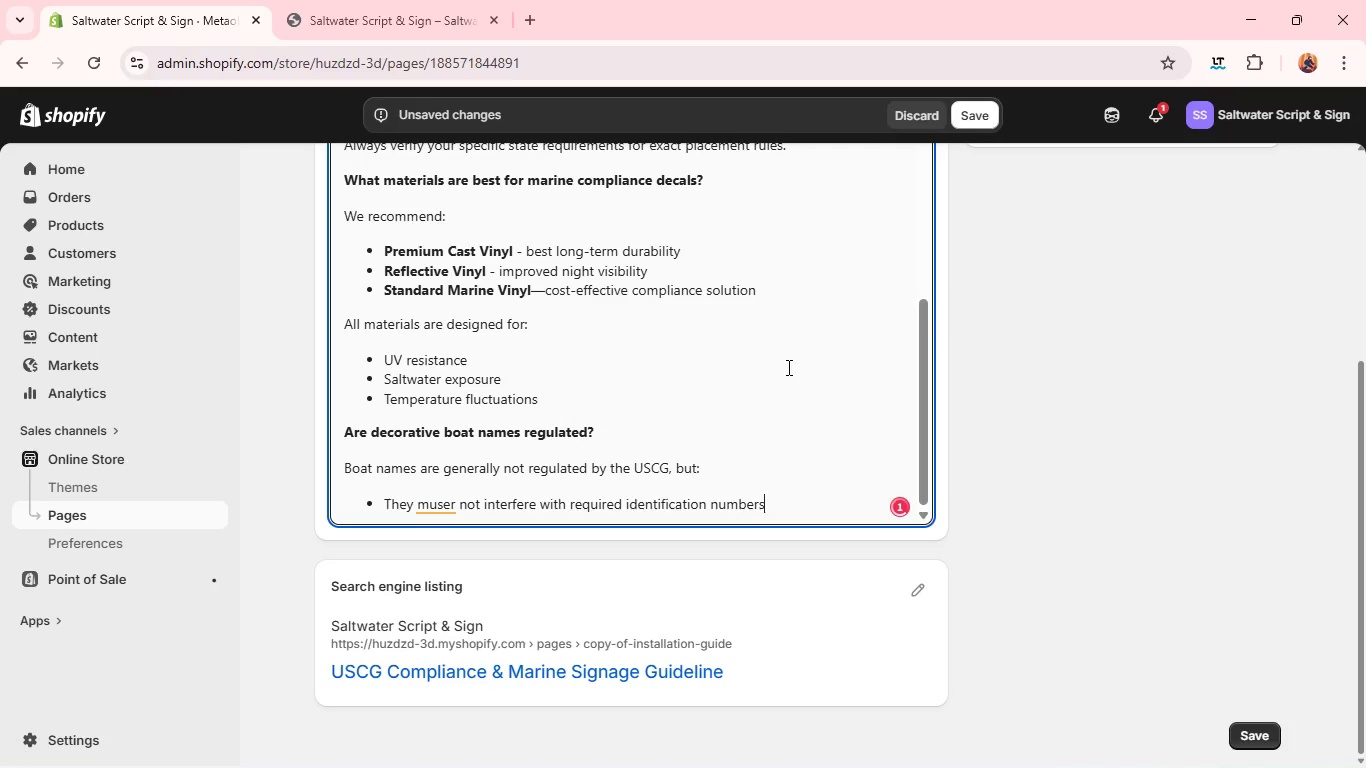 
left_click([443, 502])
 